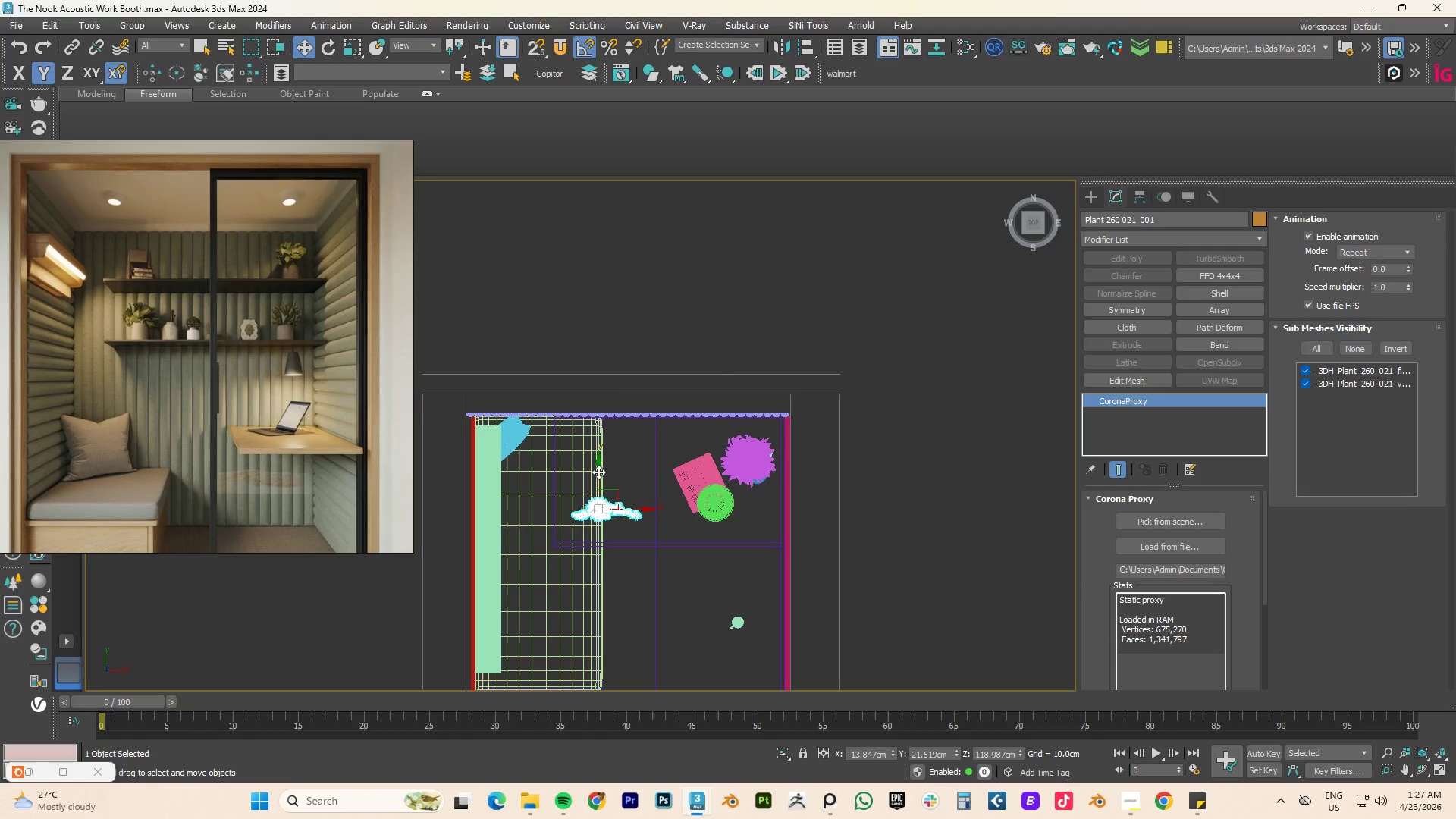 
key(R)
 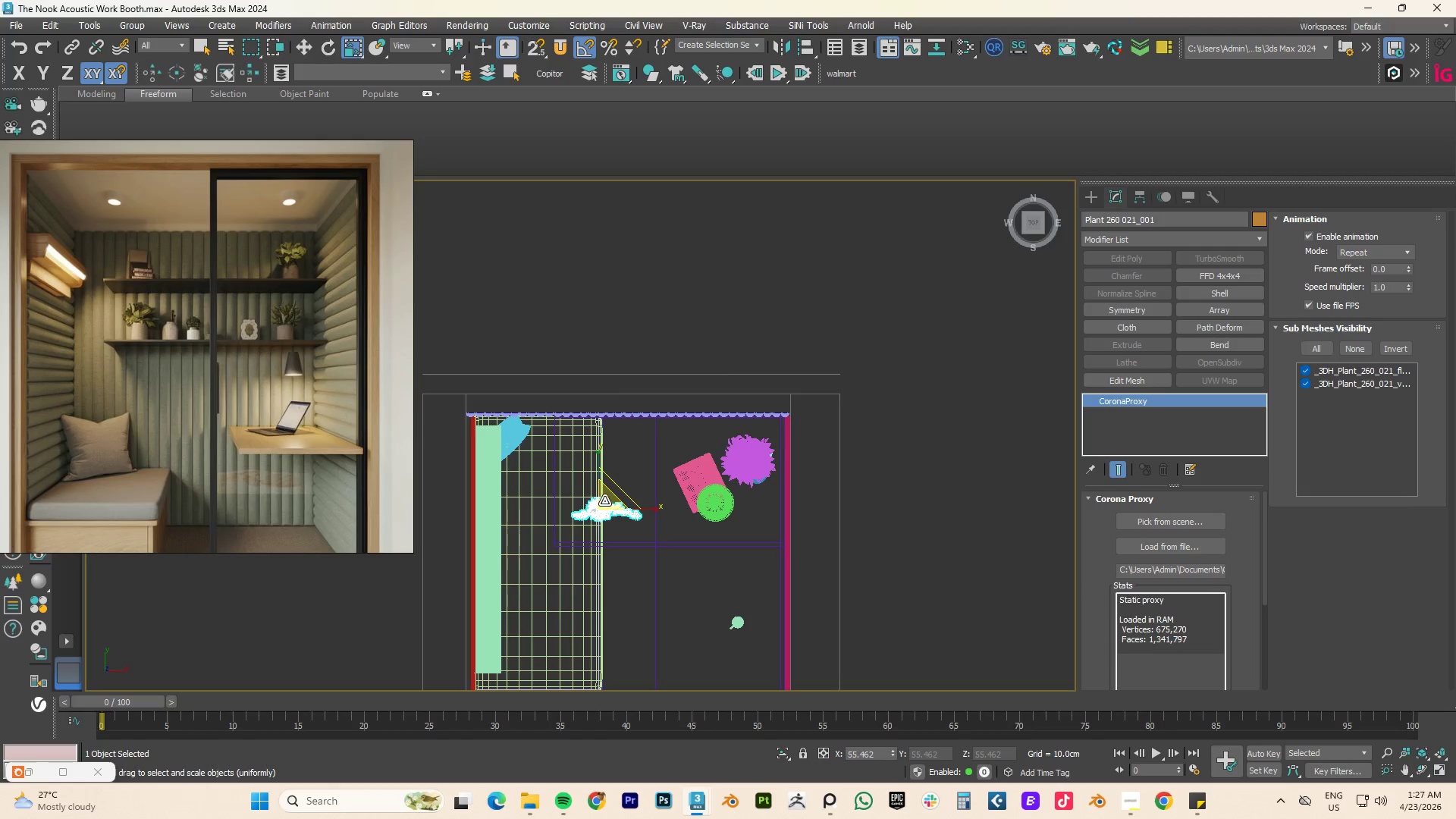 
left_click_drag(start_coordinate=[604, 499], to_coordinate=[610, 488])
 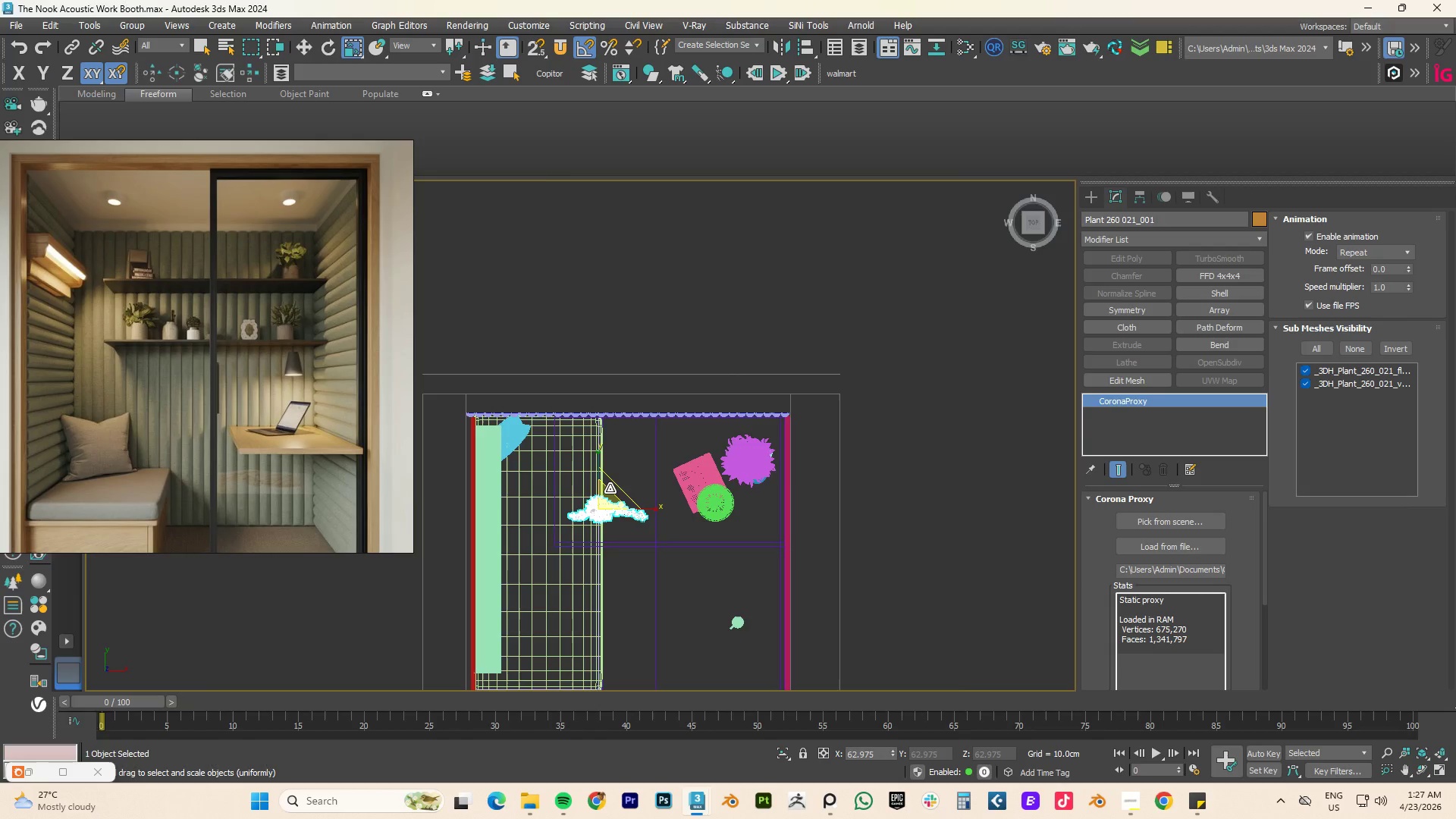 
type(fz)
 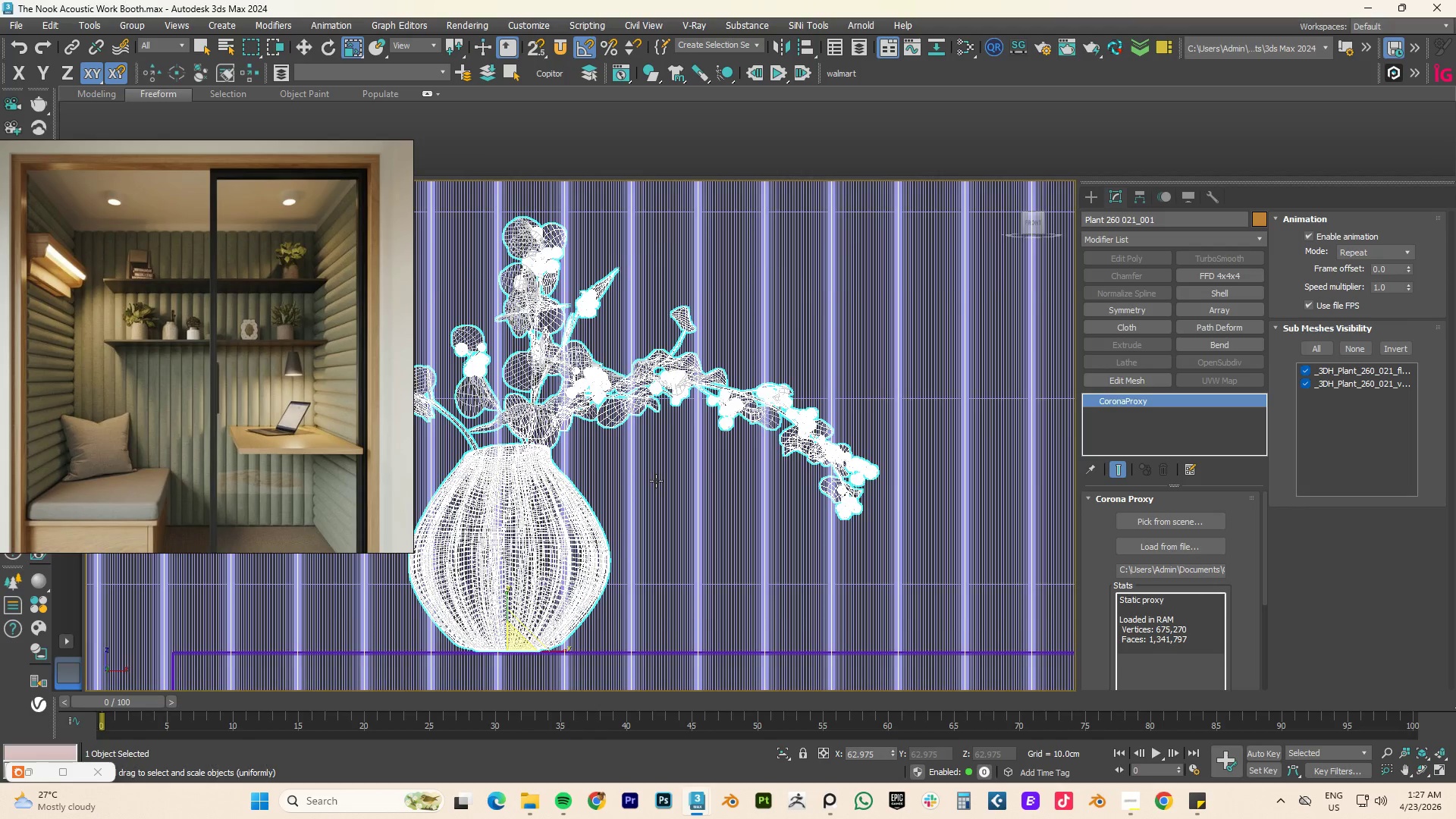 
scroll: coordinate [656, 481], scroll_direction: down, amount: 4.0
 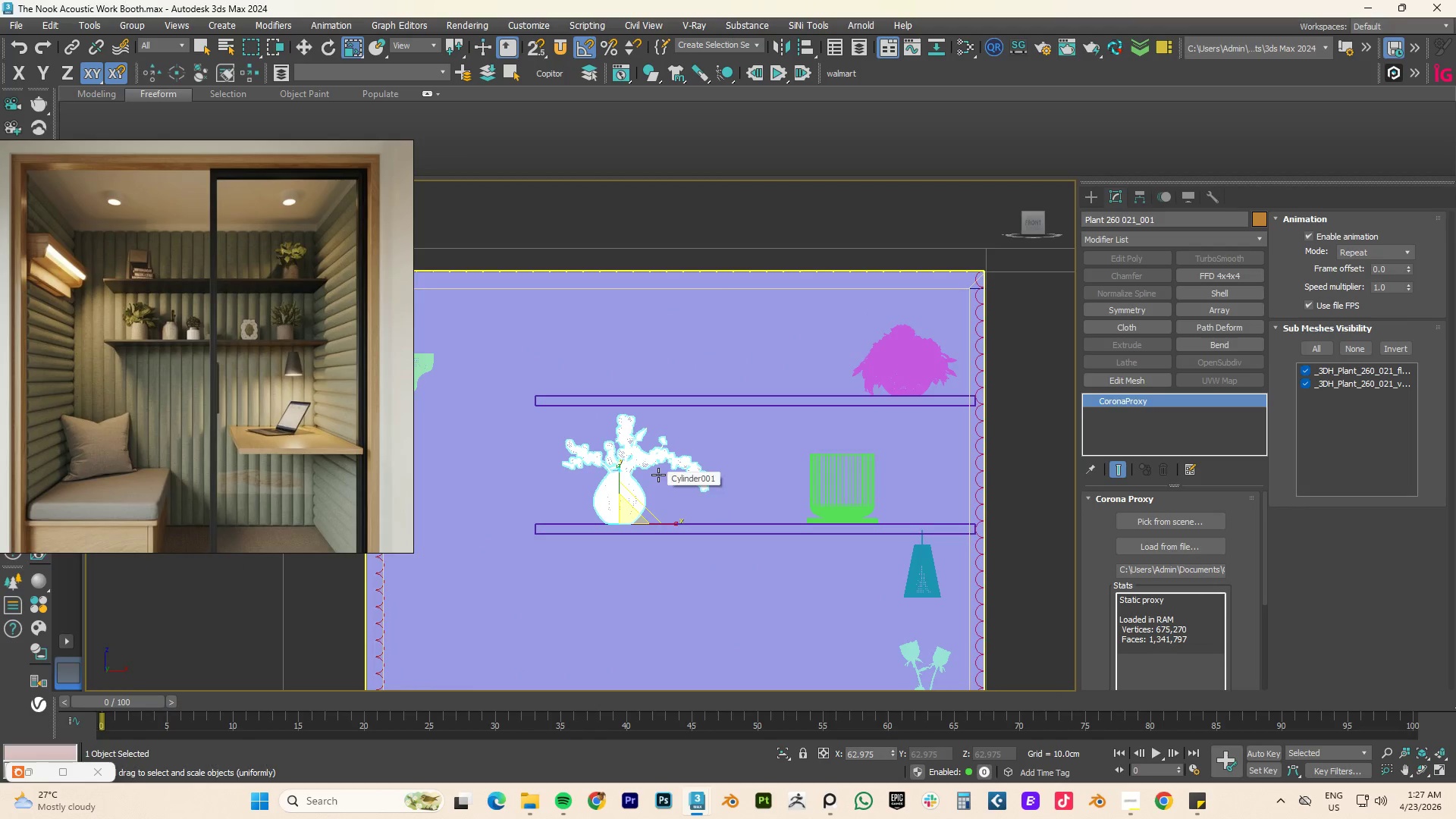 
key(F3)
 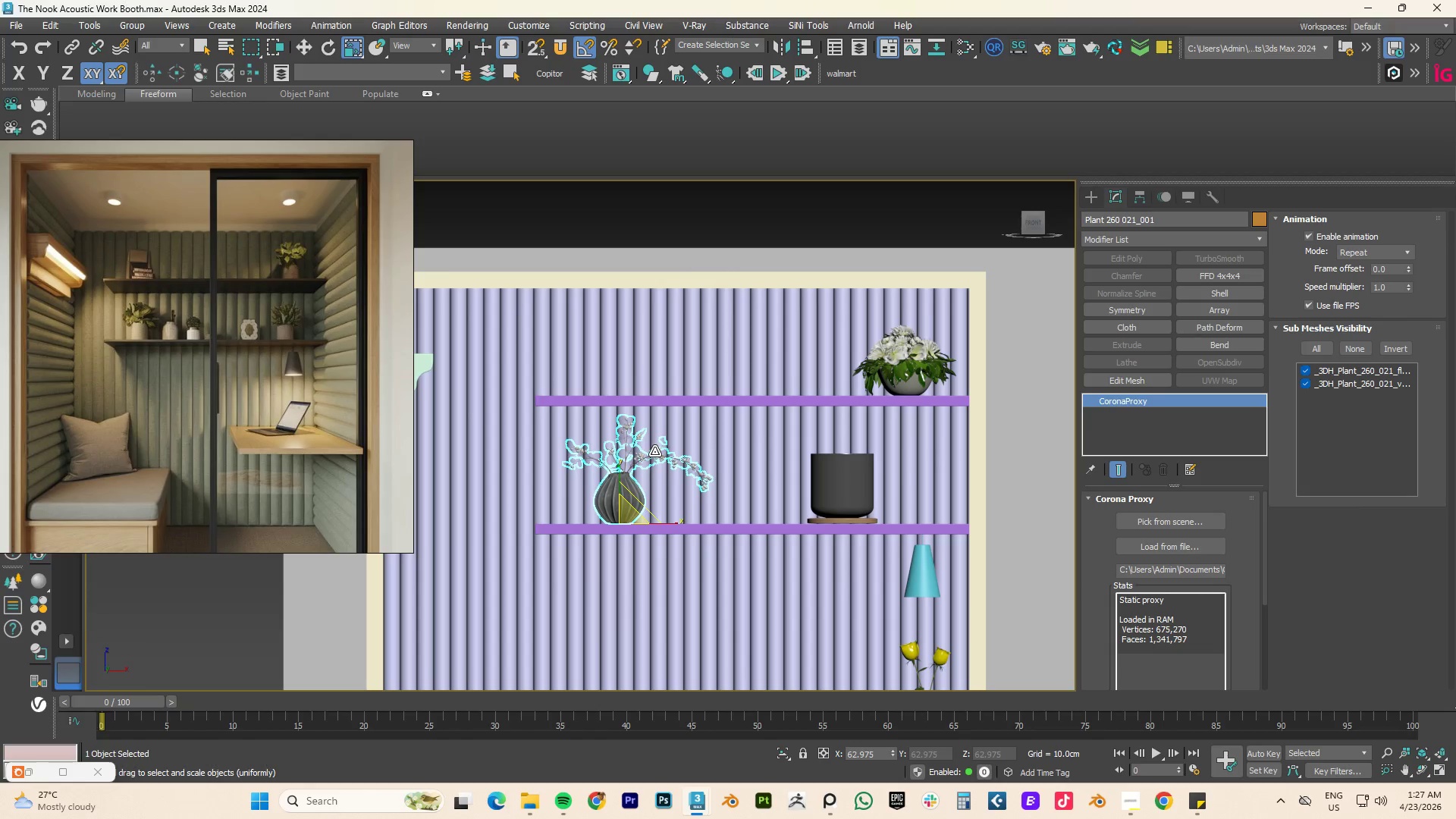 
wait(13.69)
 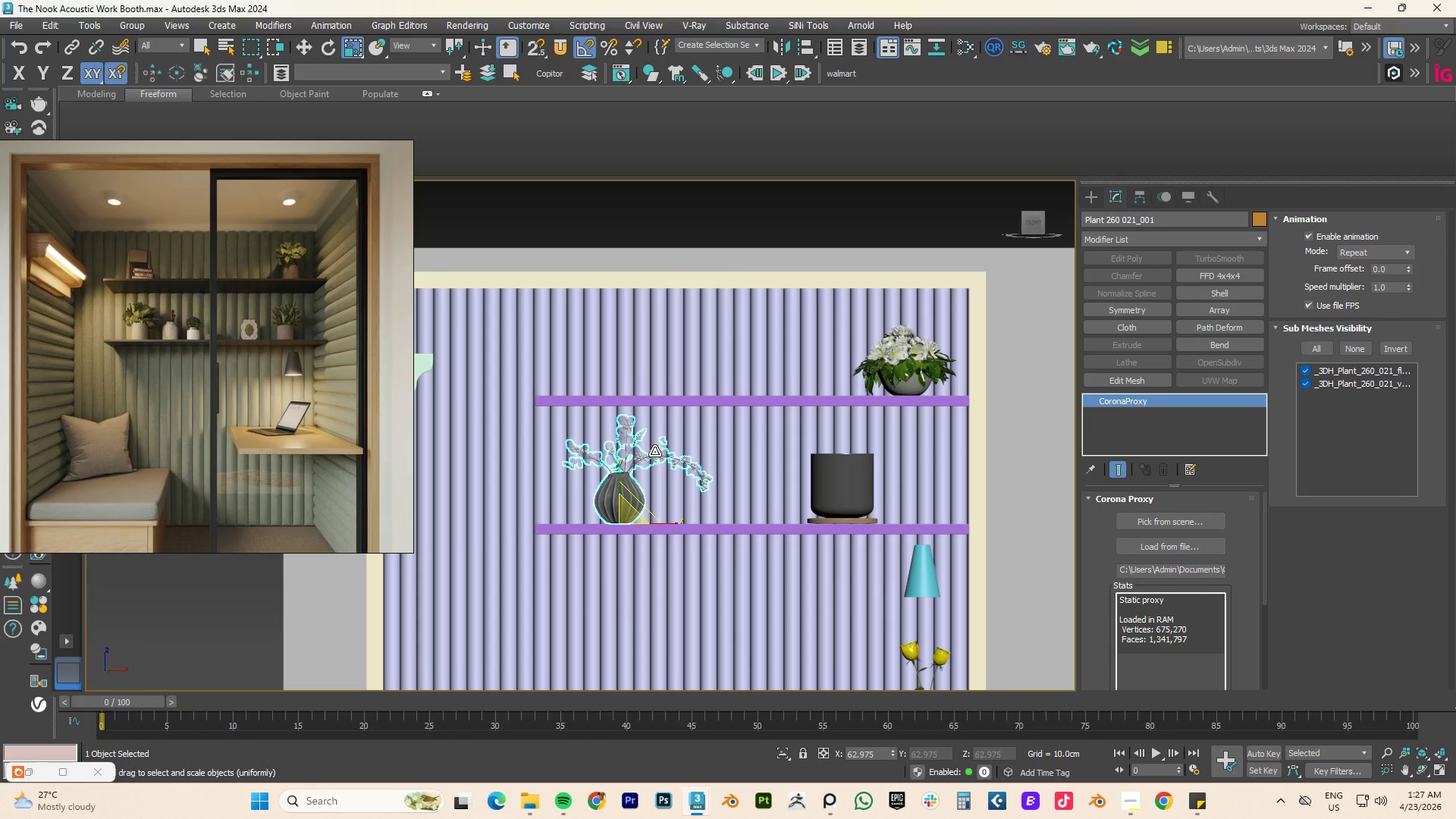 
key(W)
 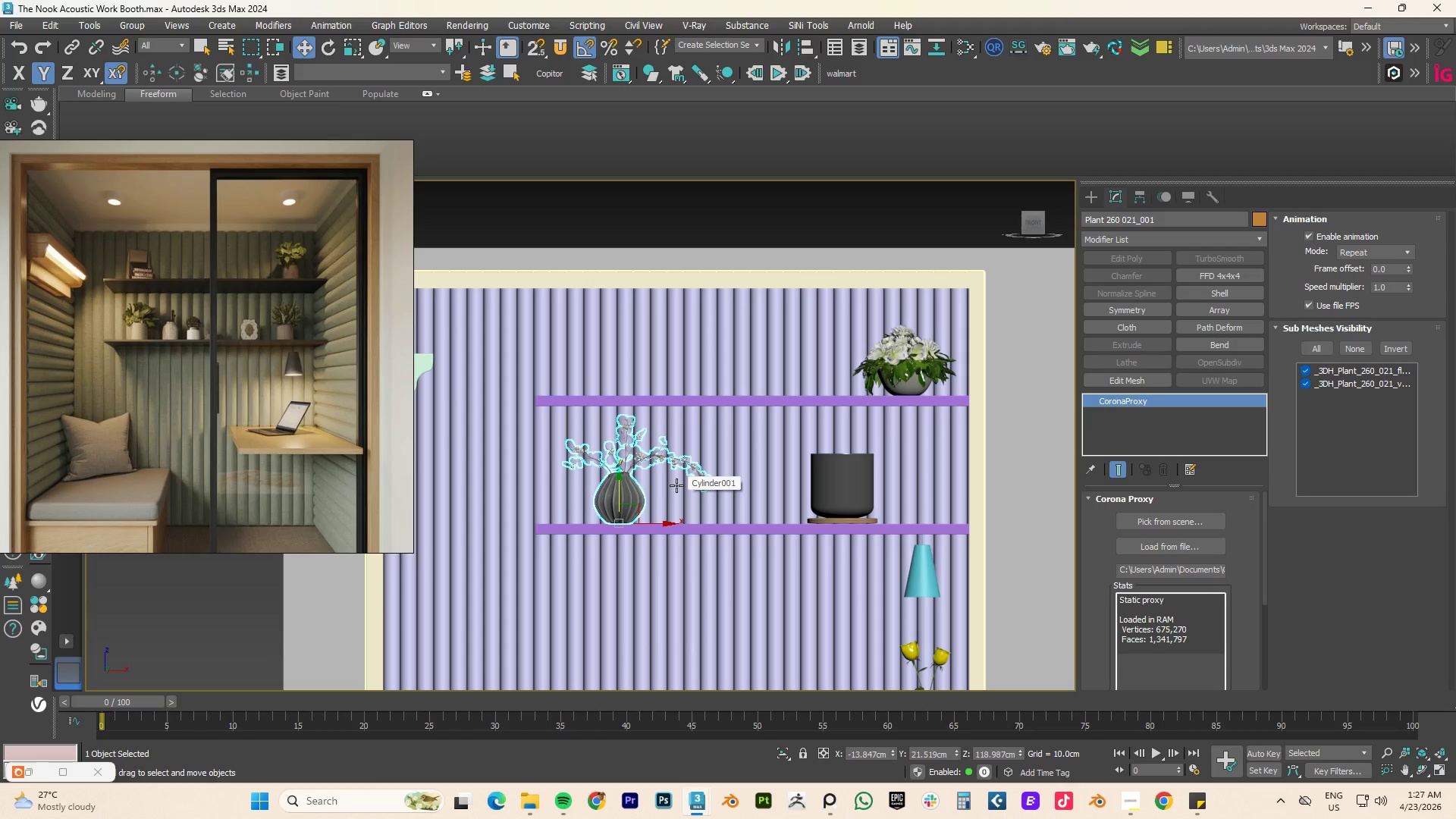 
hold_key(key=AltLeft, duration=3.33)
 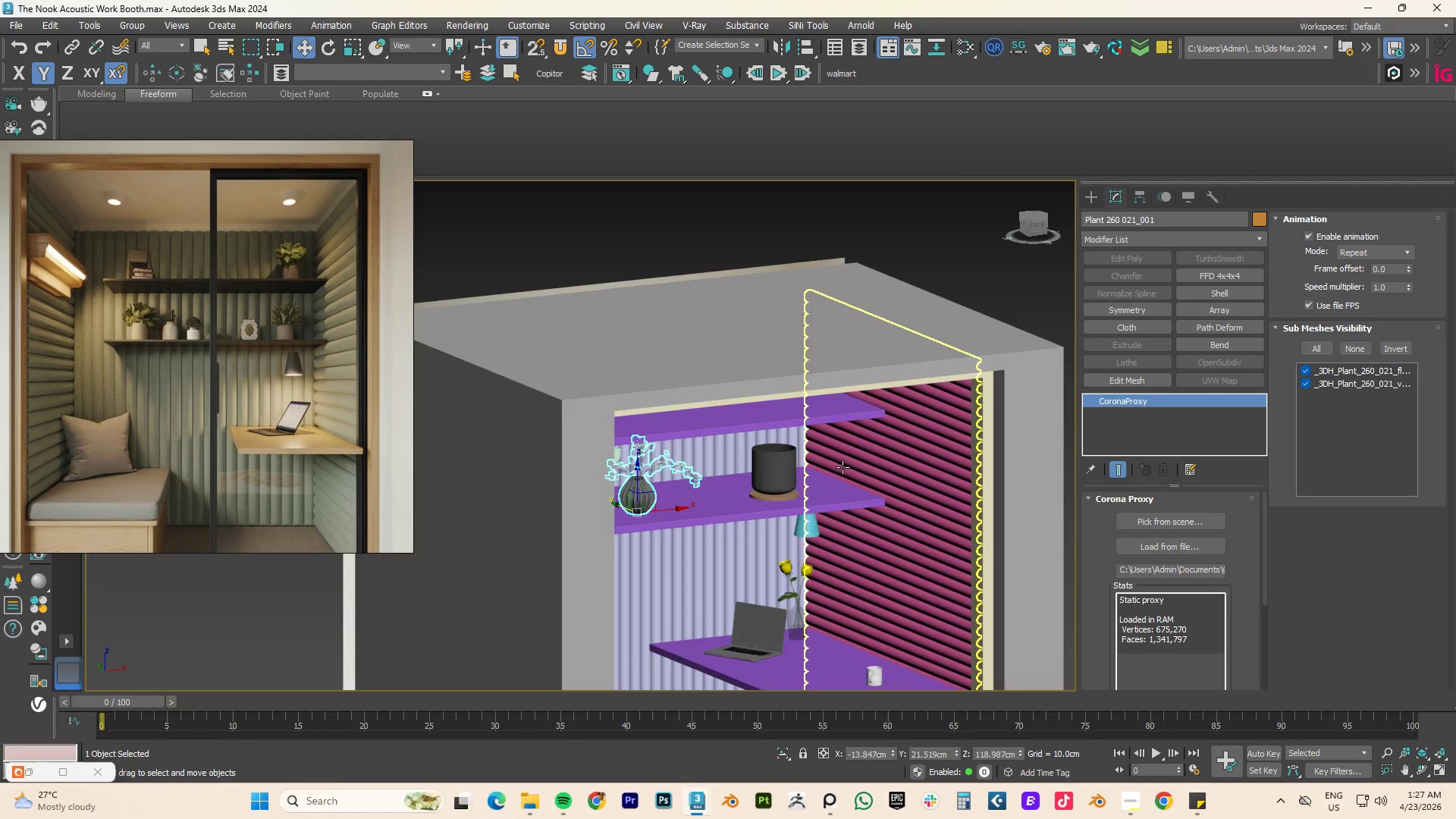 
scroll: coordinate [676, 485], scroll_direction: down, amount: 1.0
 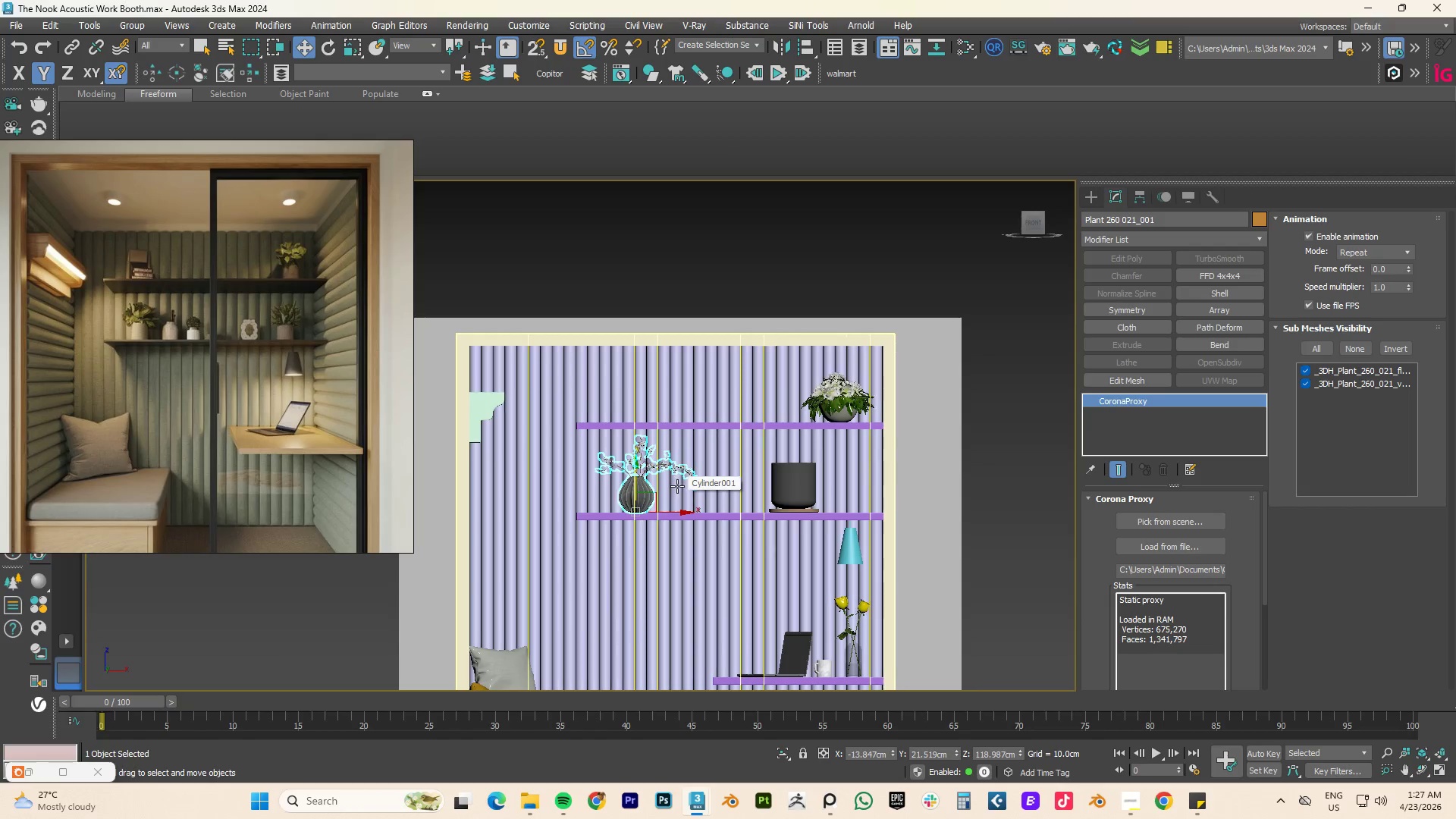 
scroll: coordinate [827, 469], scroll_direction: up, amount: 3.0
 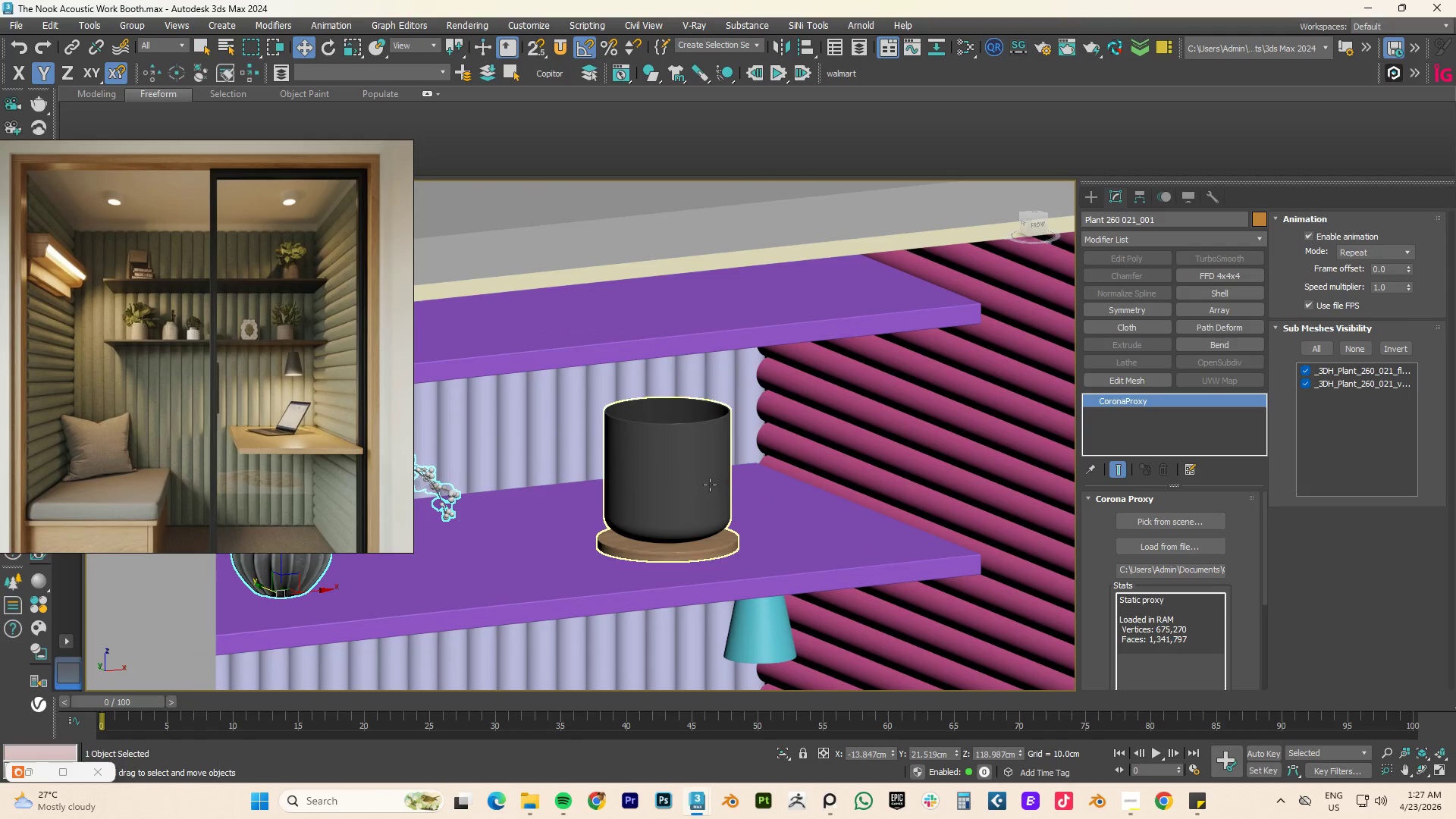 
left_click([710, 485])
 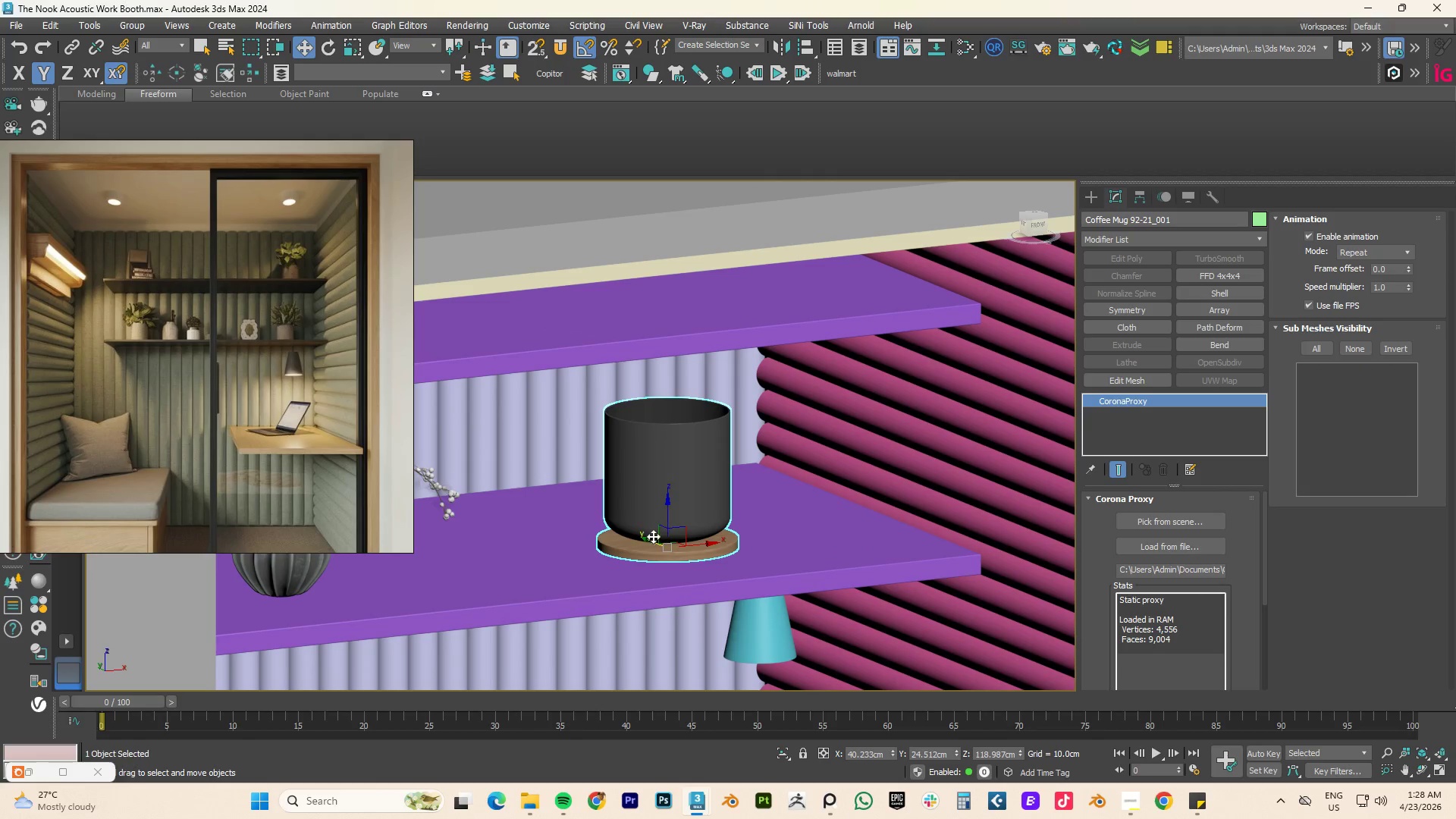 
left_click_drag(start_coordinate=[646, 536], to_coordinate=[639, 527])
 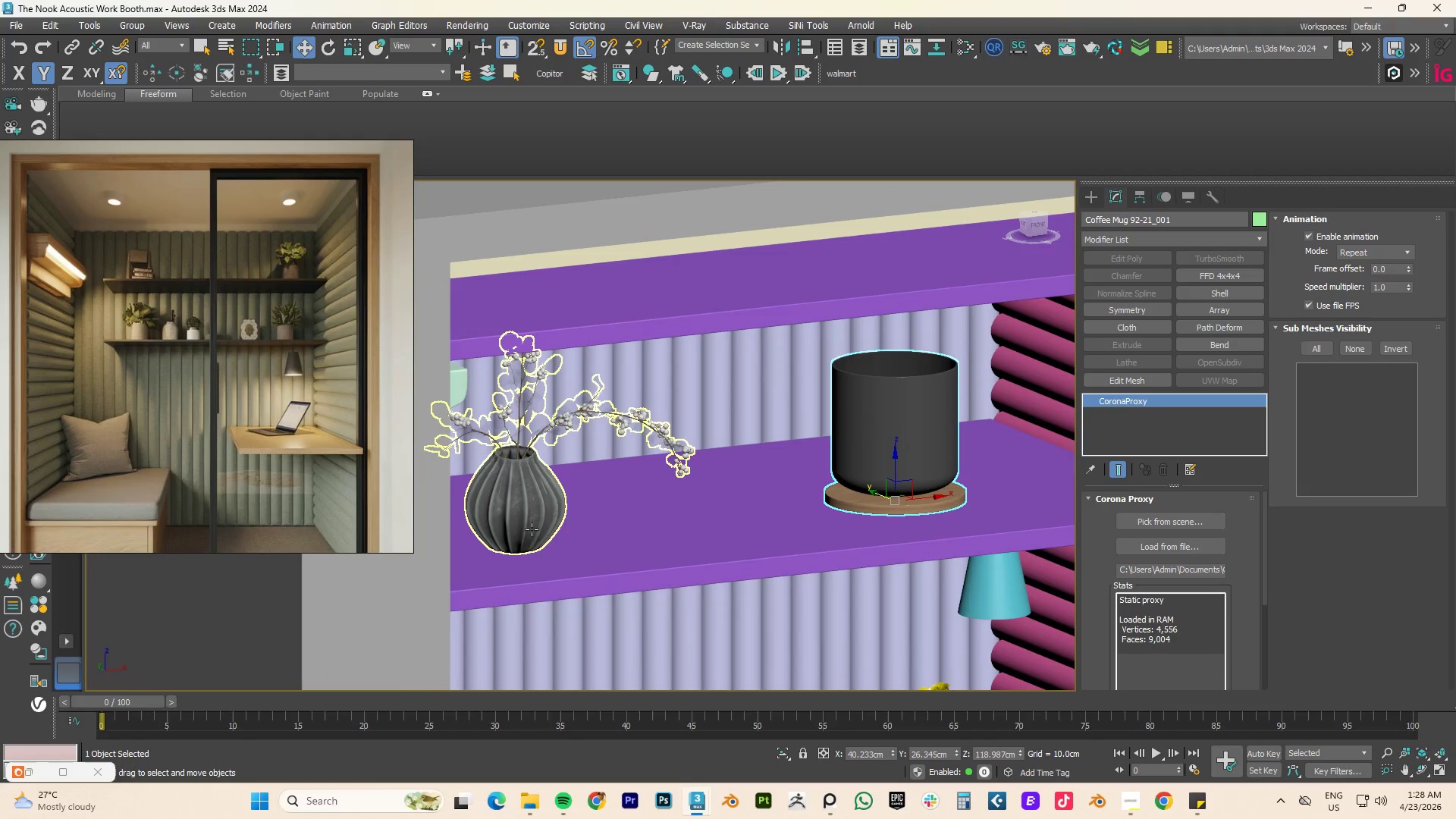 
left_click([526, 519])
 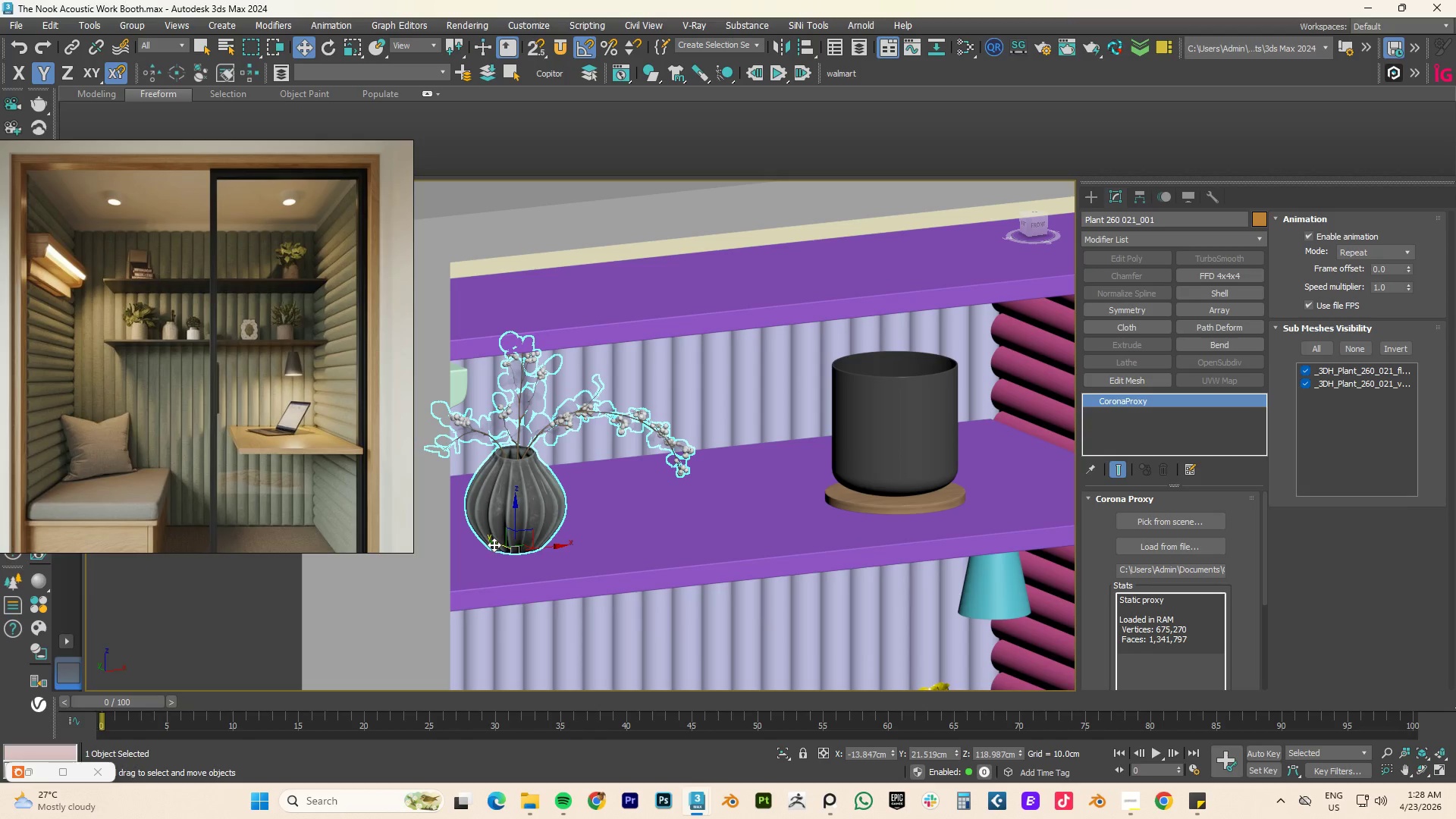 
left_click_drag(start_coordinate=[494, 544], to_coordinate=[484, 535])
 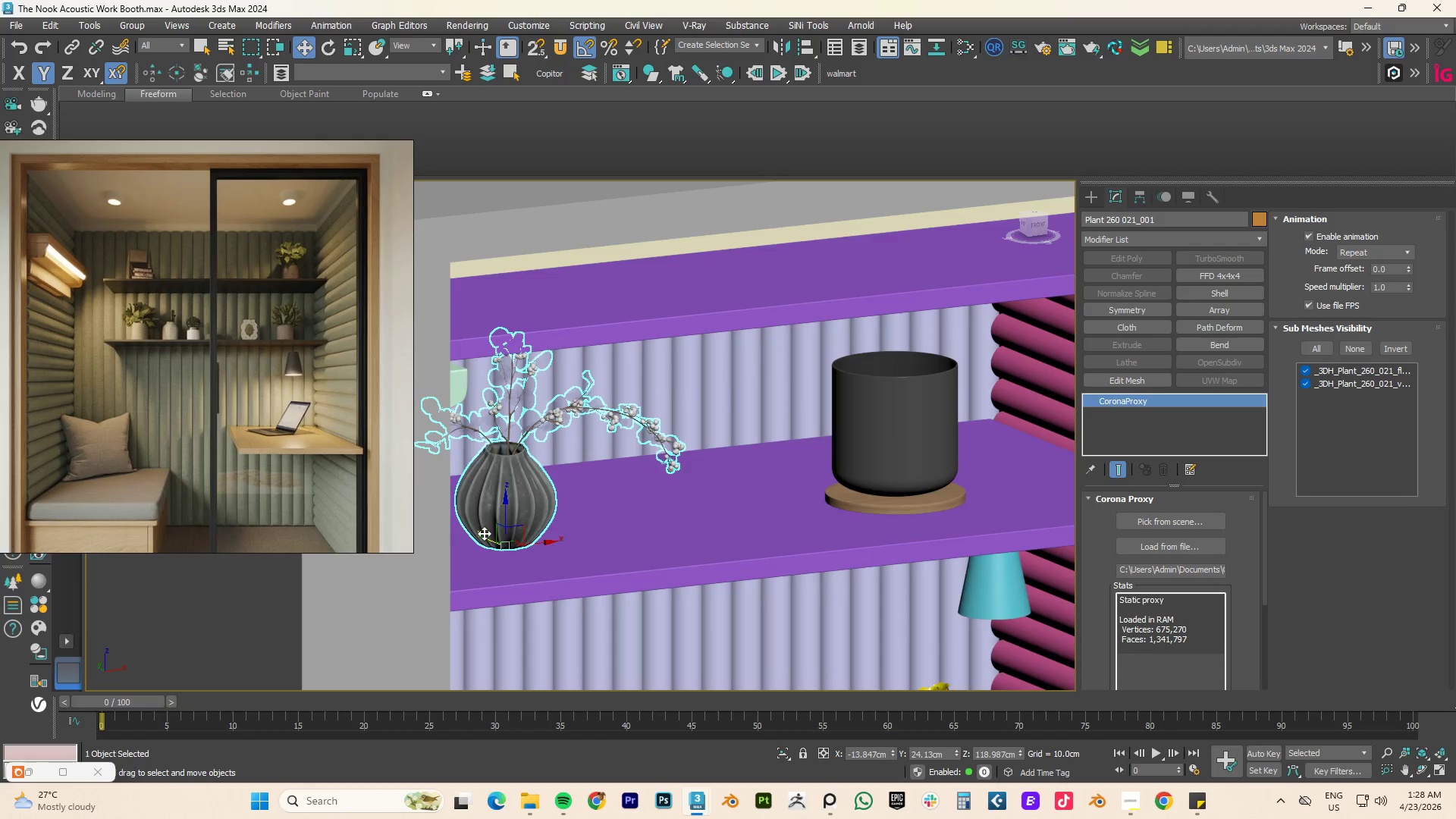 
key(F)
 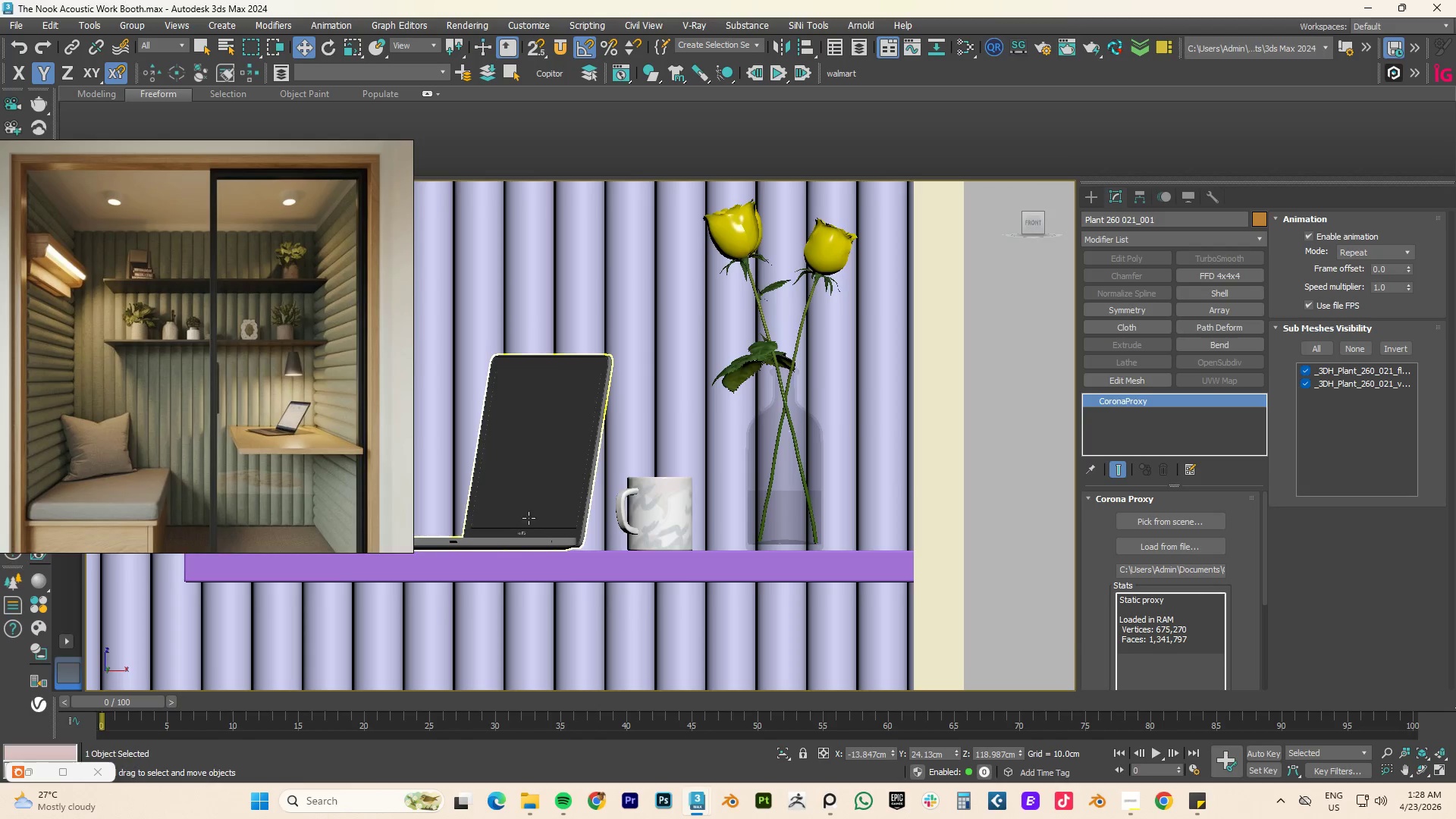 
scroll: coordinate [484, 533], scroll_direction: down, amount: 2.0
 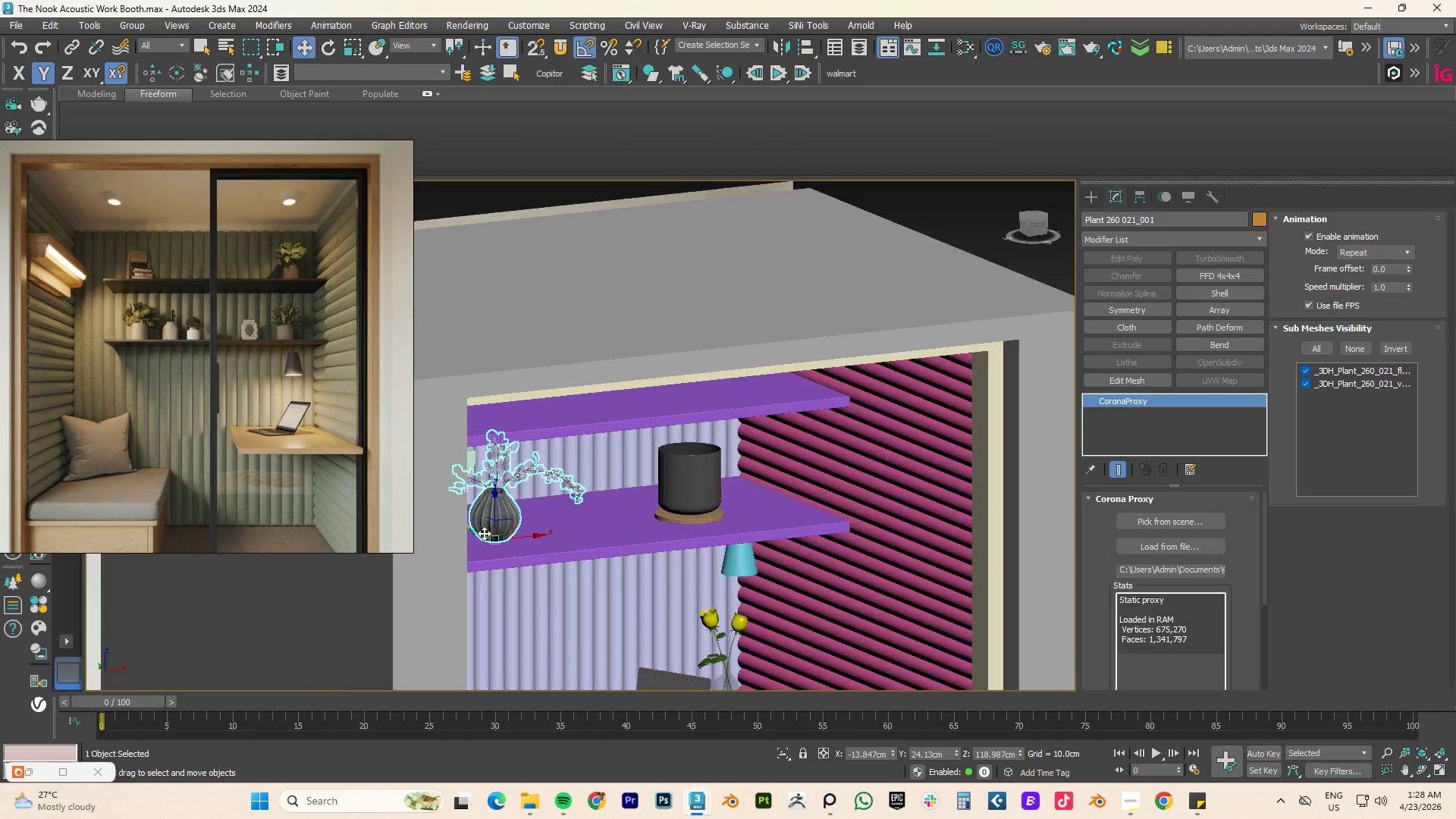 
key(Z)
 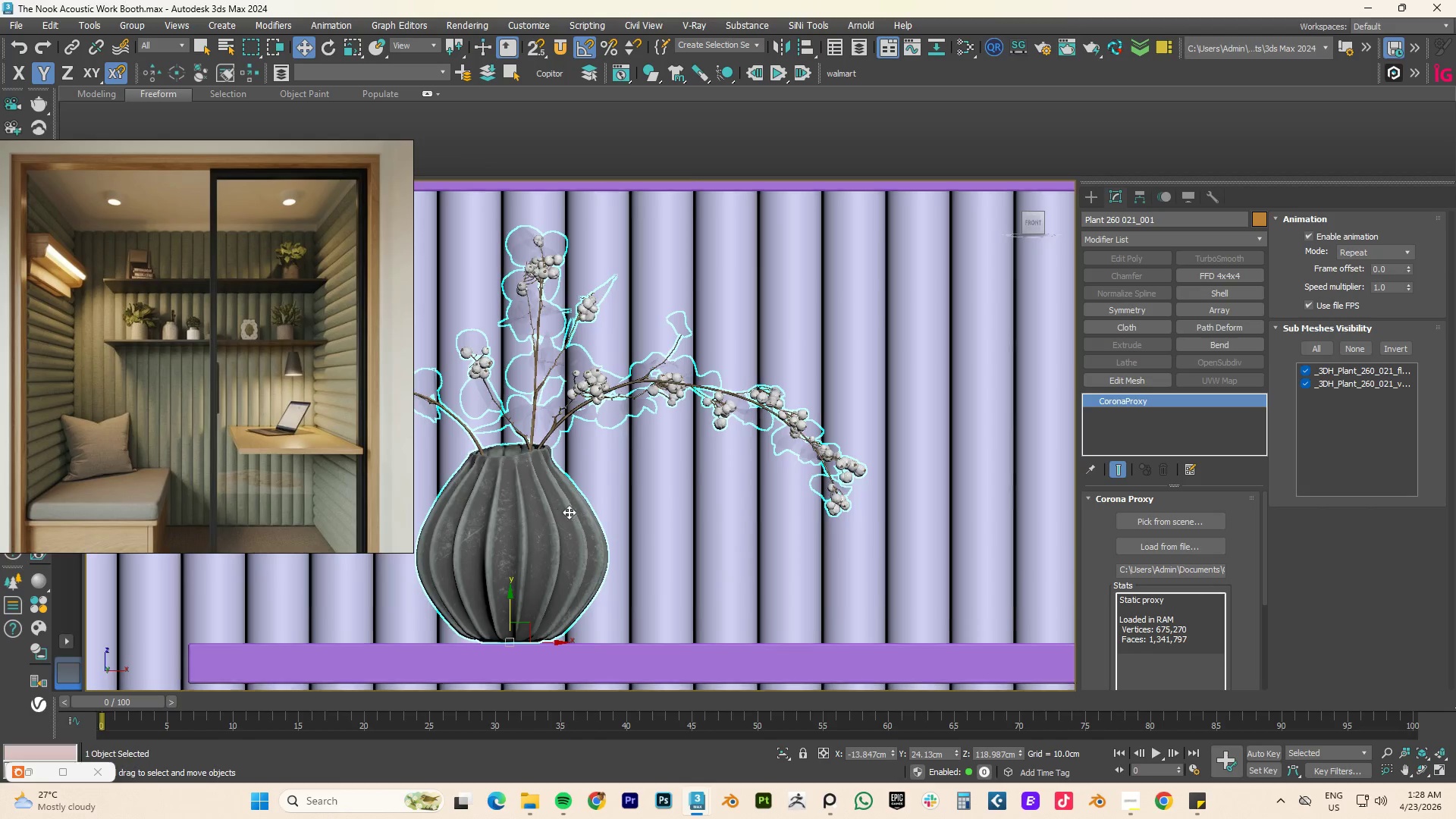 
key(F3)
 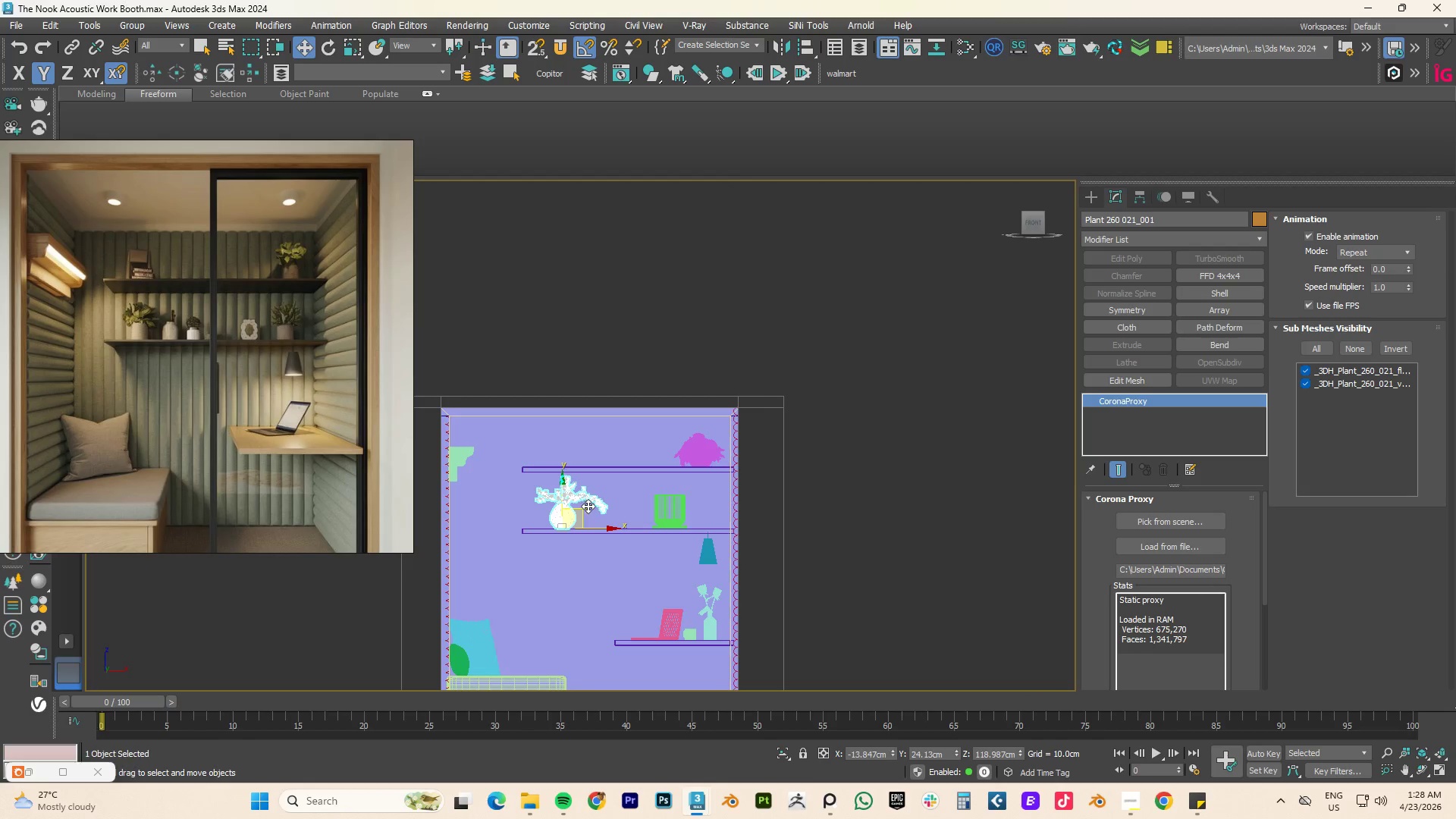 
scroll: coordinate [570, 512], scroll_direction: down, amount: 6.0
 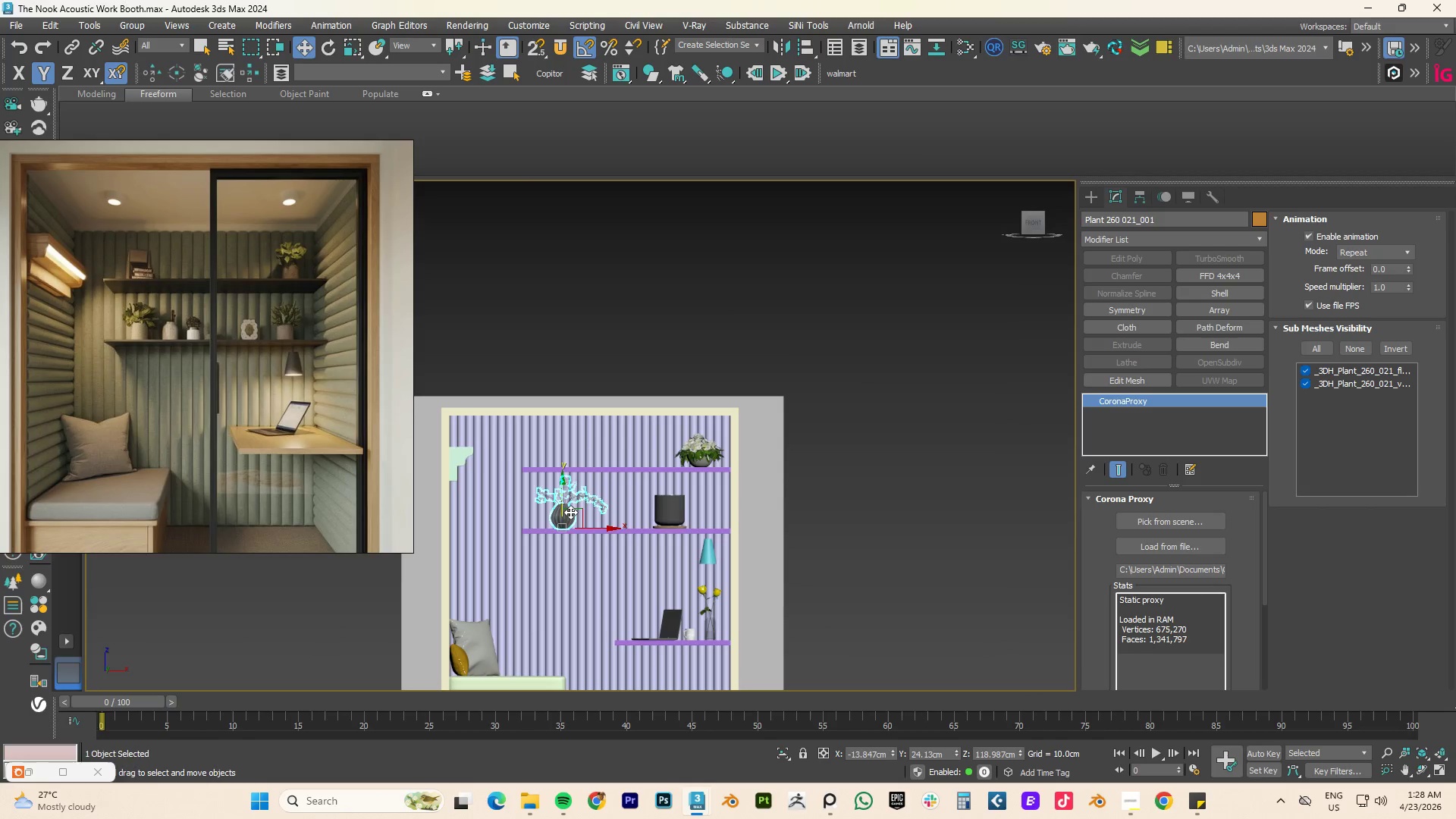 
key(F3)
 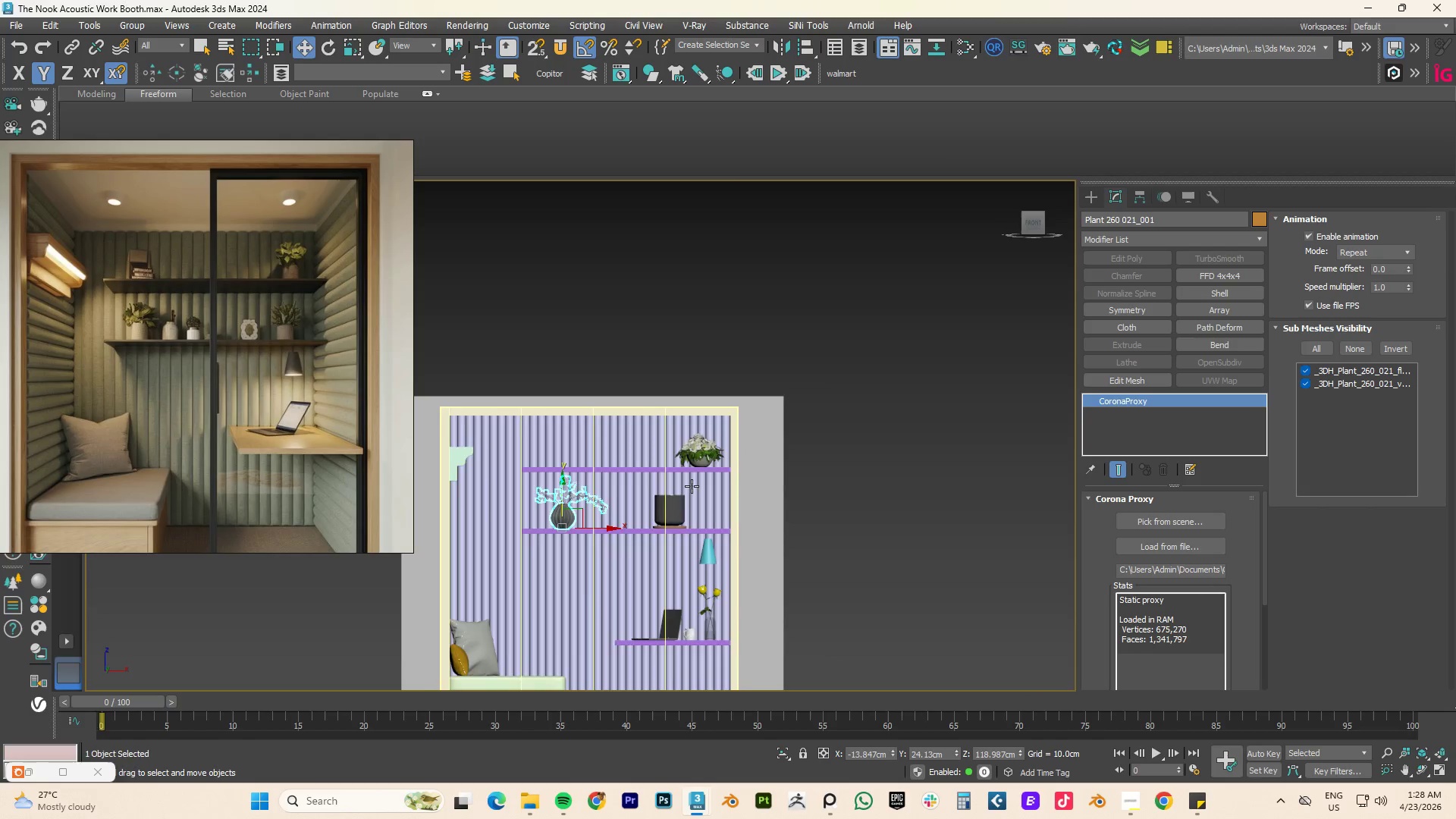 
scroll: coordinate [692, 486], scroll_direction: up, amount: 2.0
 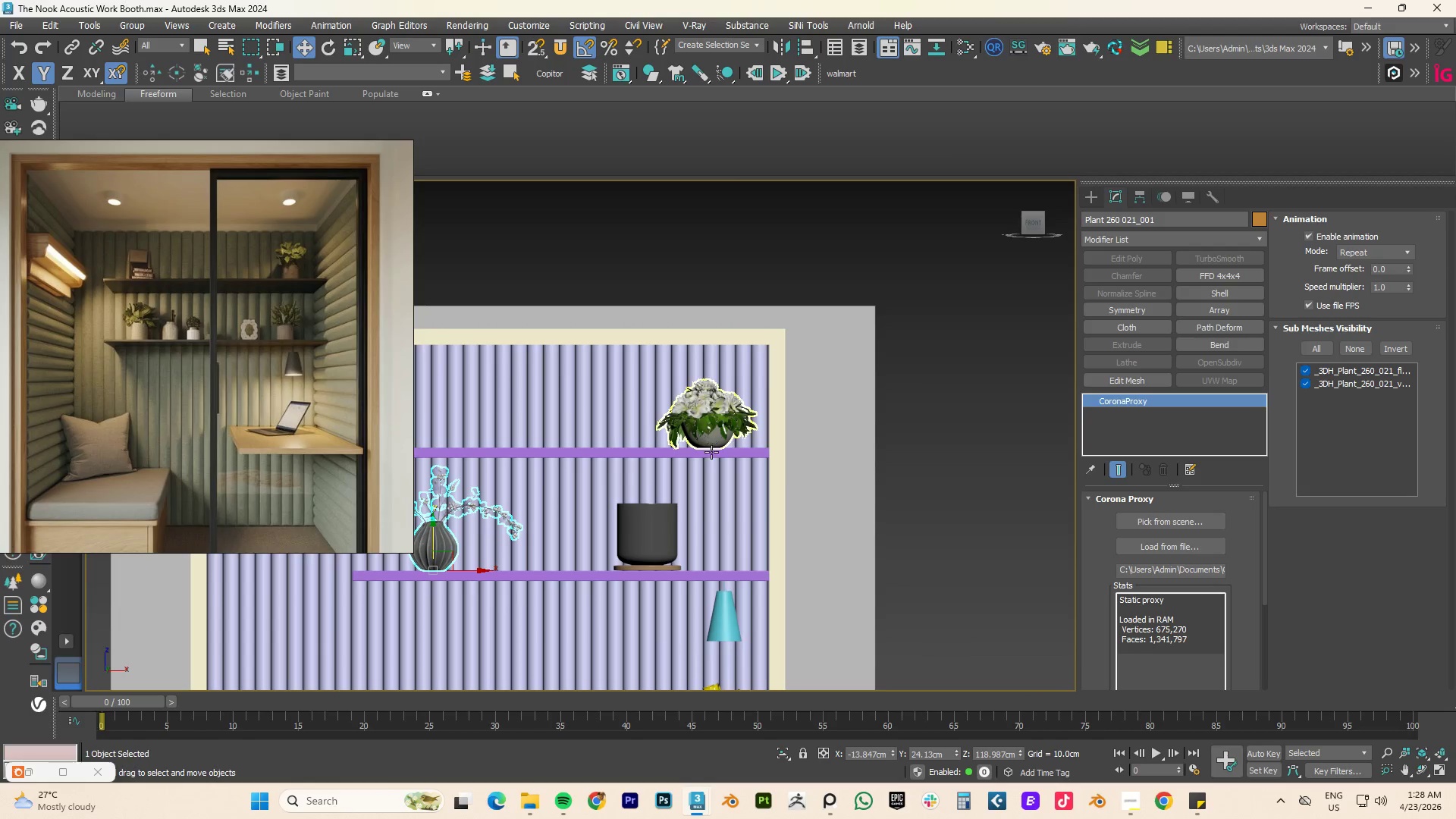 
scroll: coordinate [657, 482], scroll_direction: down, amount: 2.0
 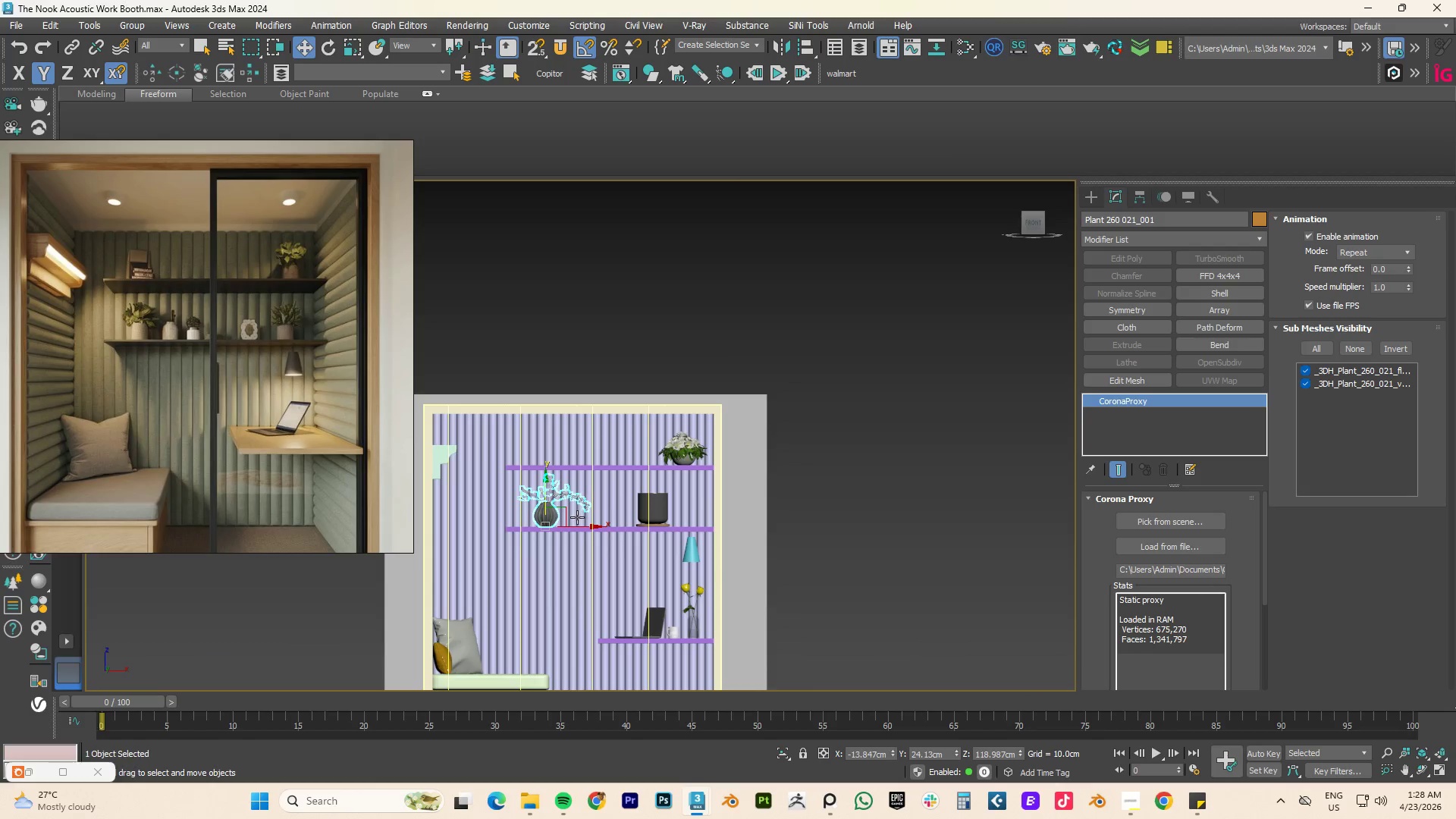 
scroll: coordinate [575, 516], scroll_direction: up, amount: 3.0
 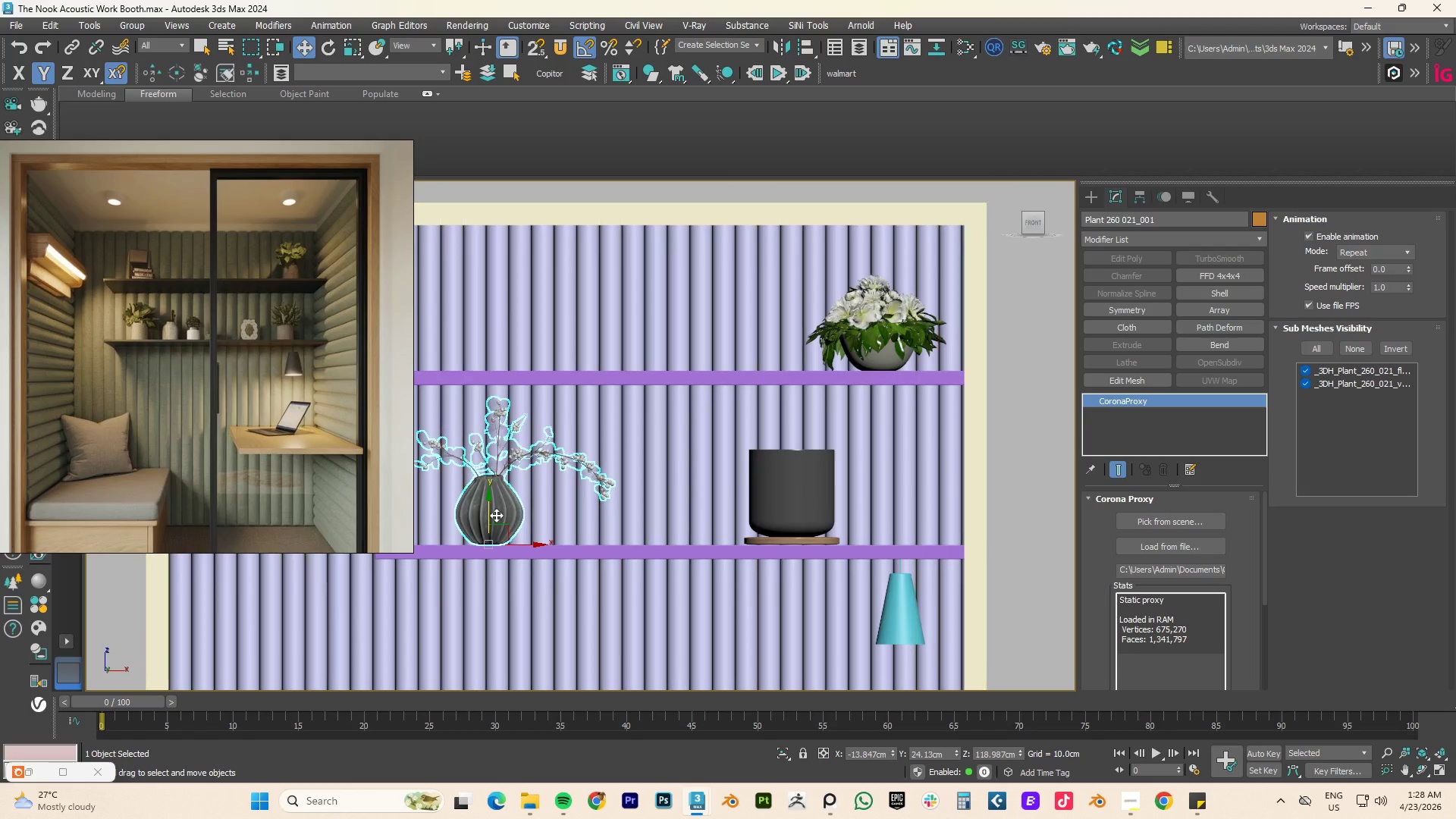 
left_click([496, 515])
 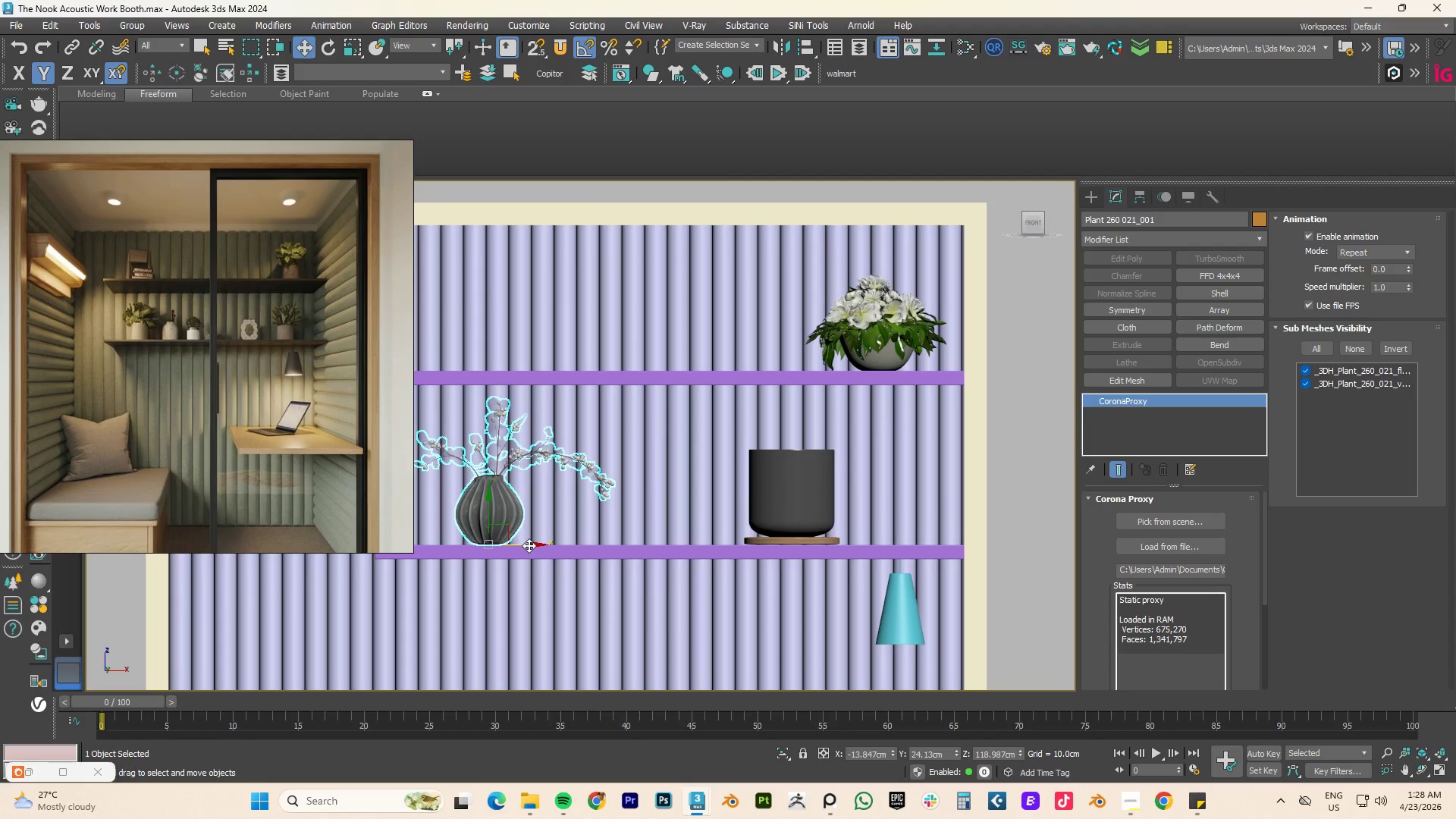 
left_click_drag(start_coordinate=[529, 546], to_coordinate=[494, 545])
 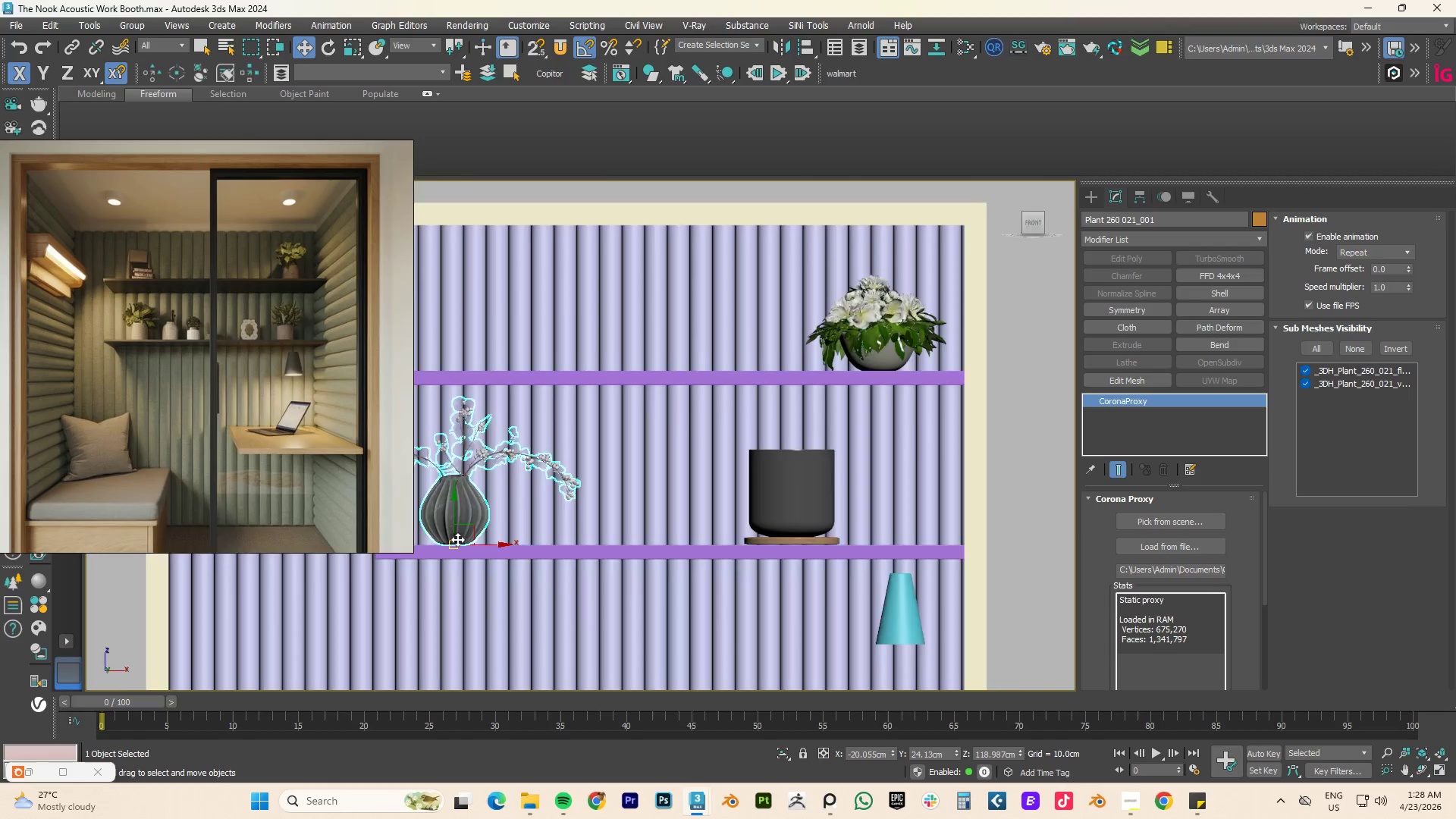 
scroll: coordinate [453, 548], scroll_direction: up, amount: 9.0
 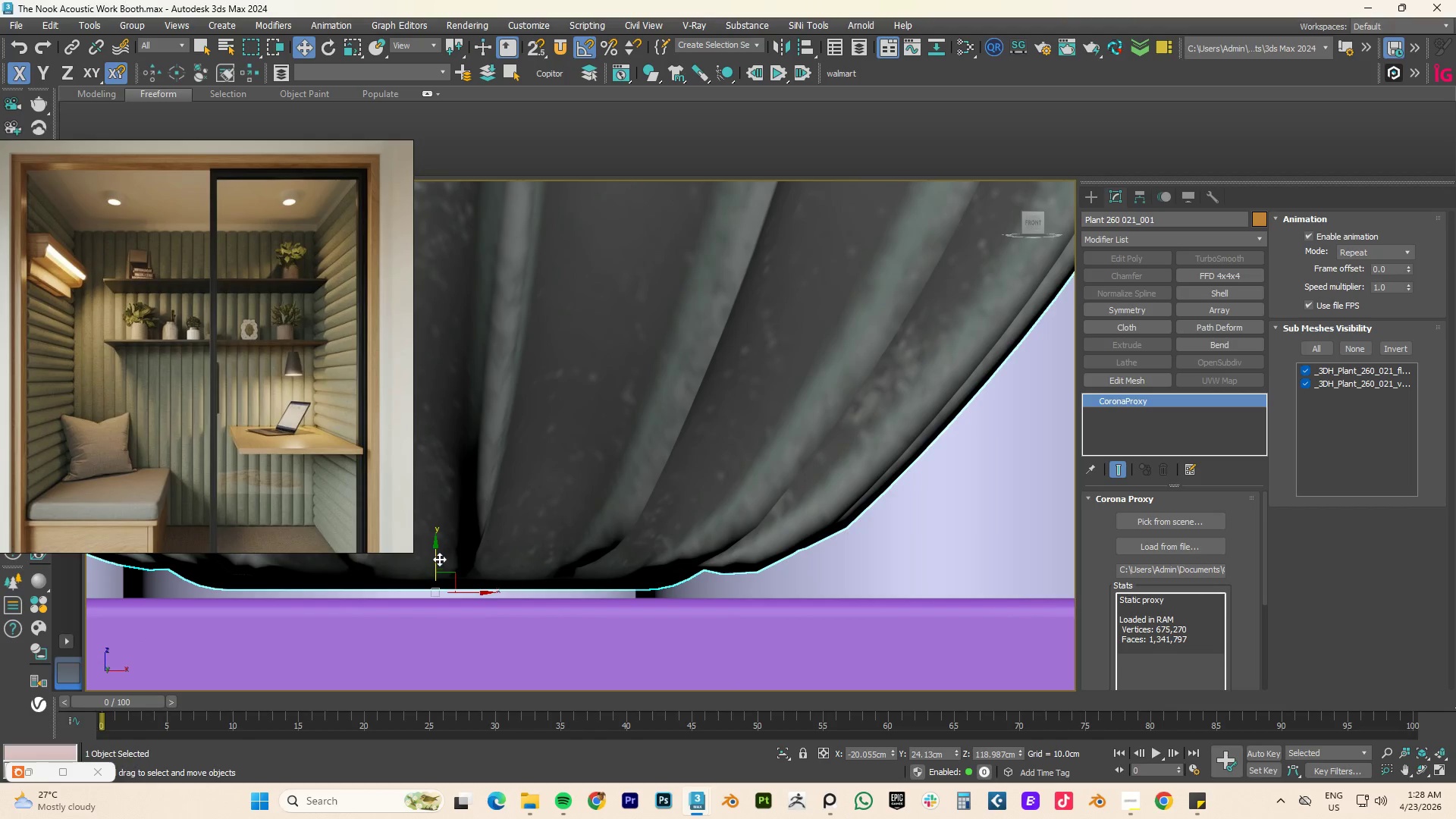 
left_click_drag(start_coordinate=[436, 557], to_coordinate=[436, 568])
 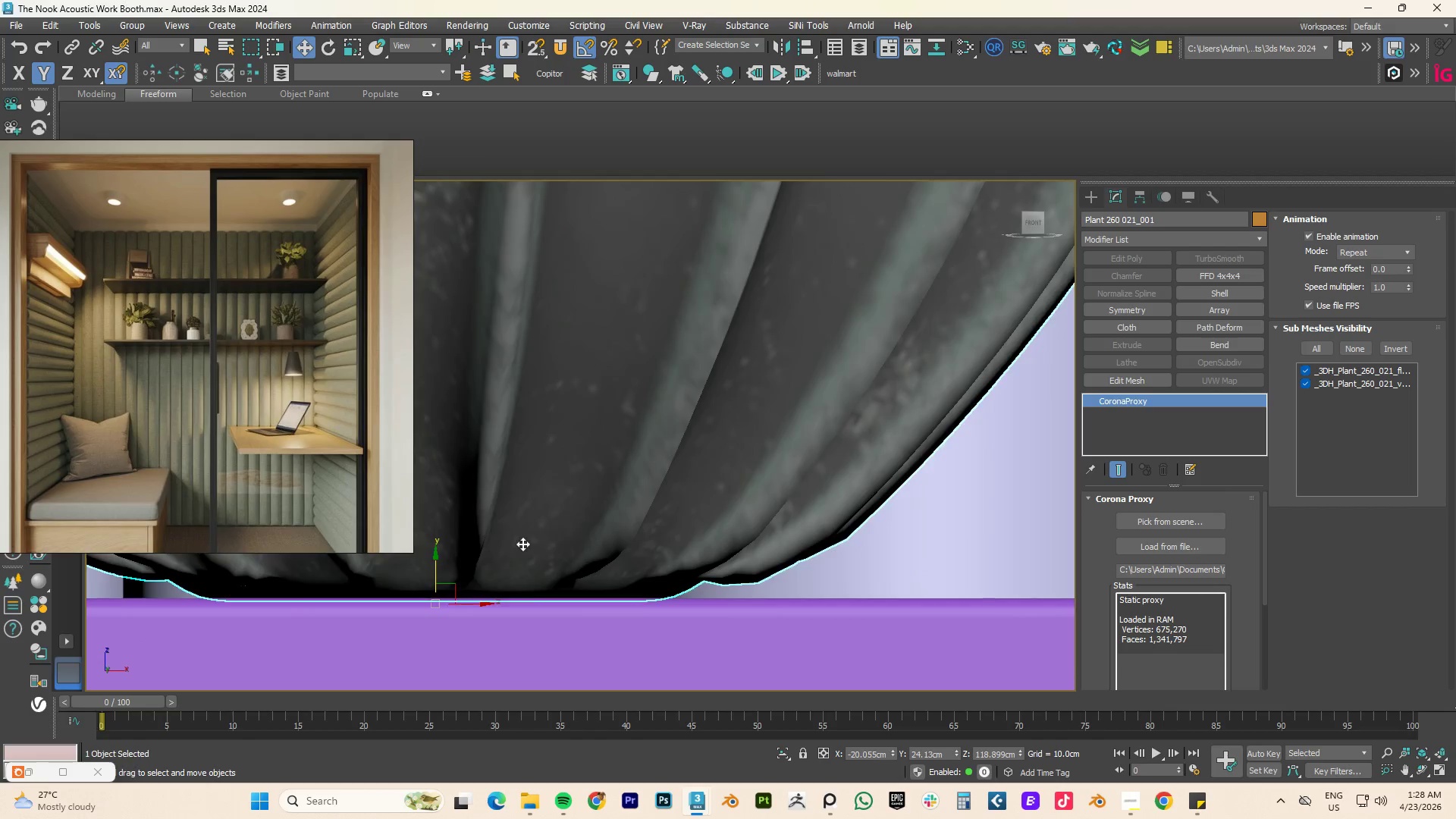 
scroll: coordinate [601, 494], scroll_direction: down, amount: 8.0
 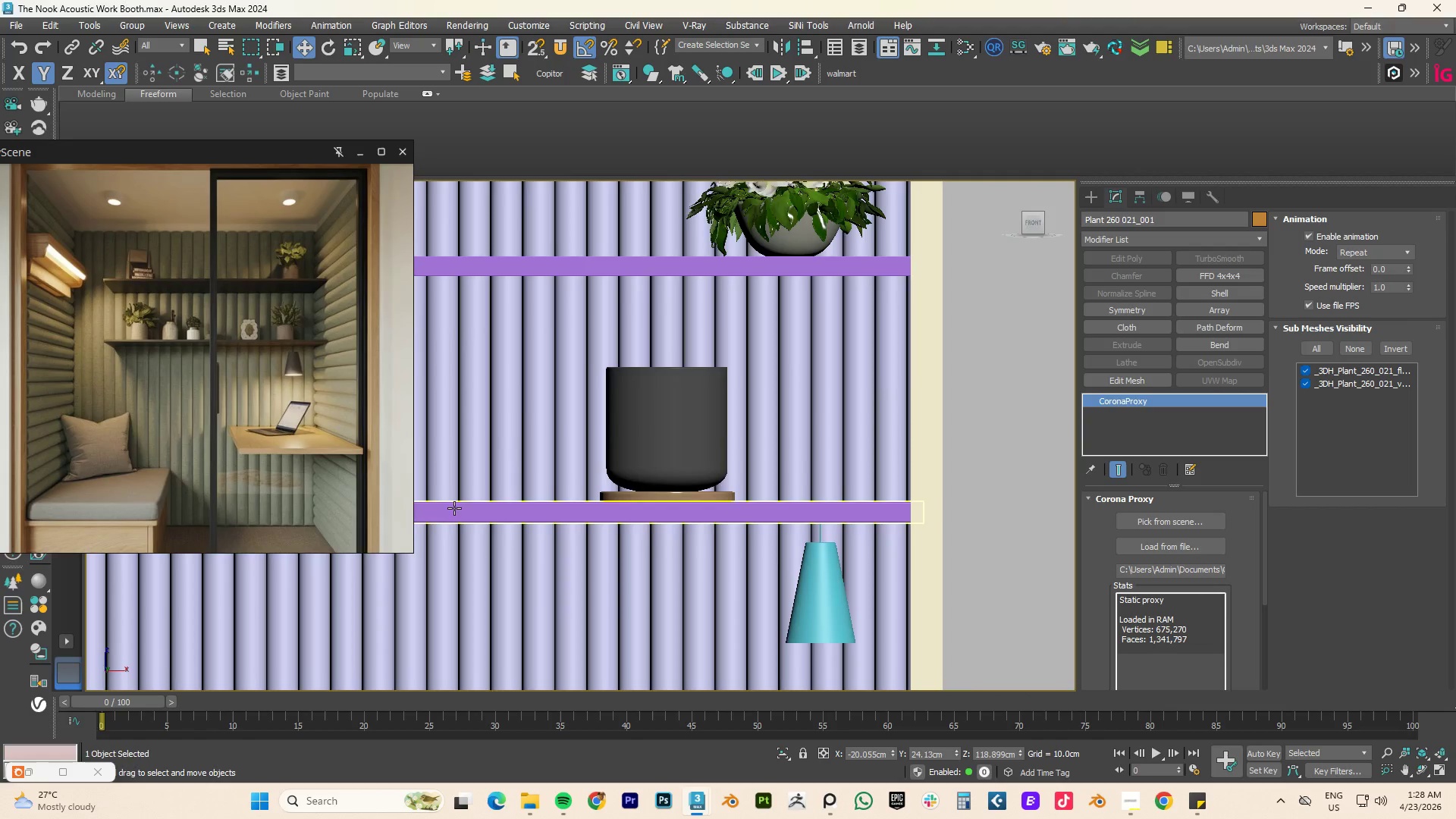 
scroll: coordinate [749, 486], scroll_direction: up, amount: 8.0
 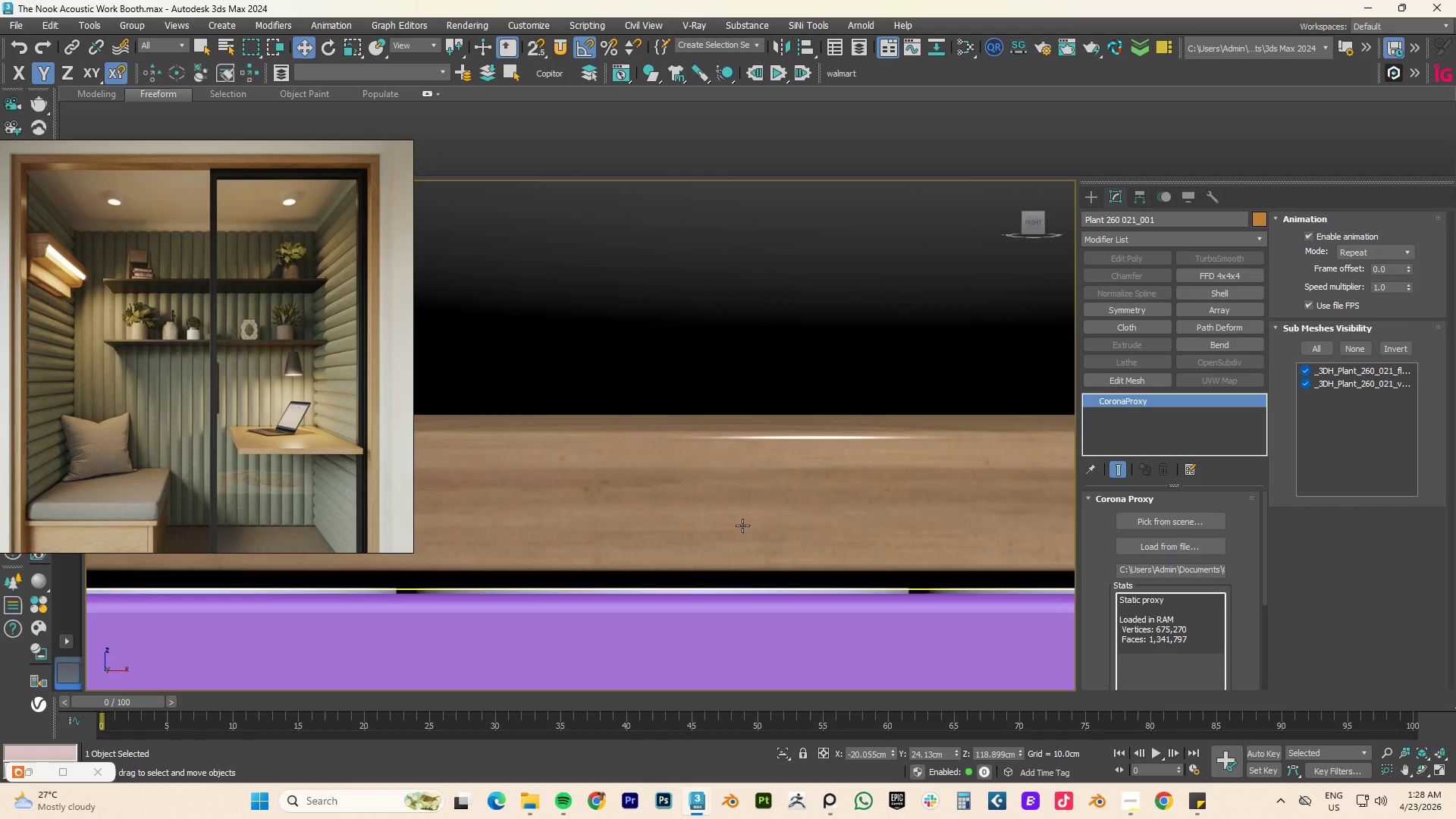 
left_click_drag(start_coordinate=[739, 522], to_coordinate=[739, 538])
 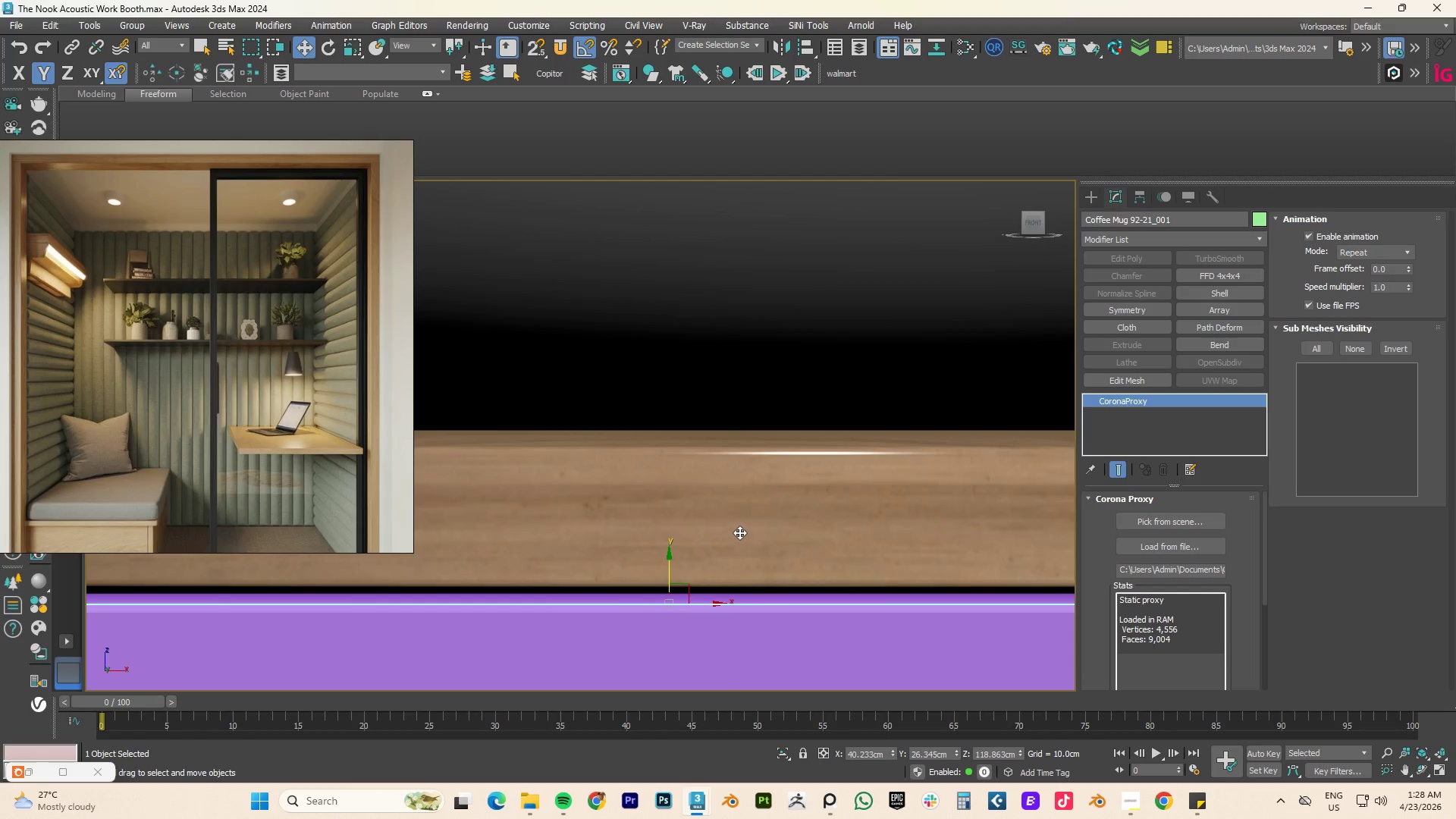 
scroll: coordinate [742, 528], scroll_direction: down, amount: 11.0
 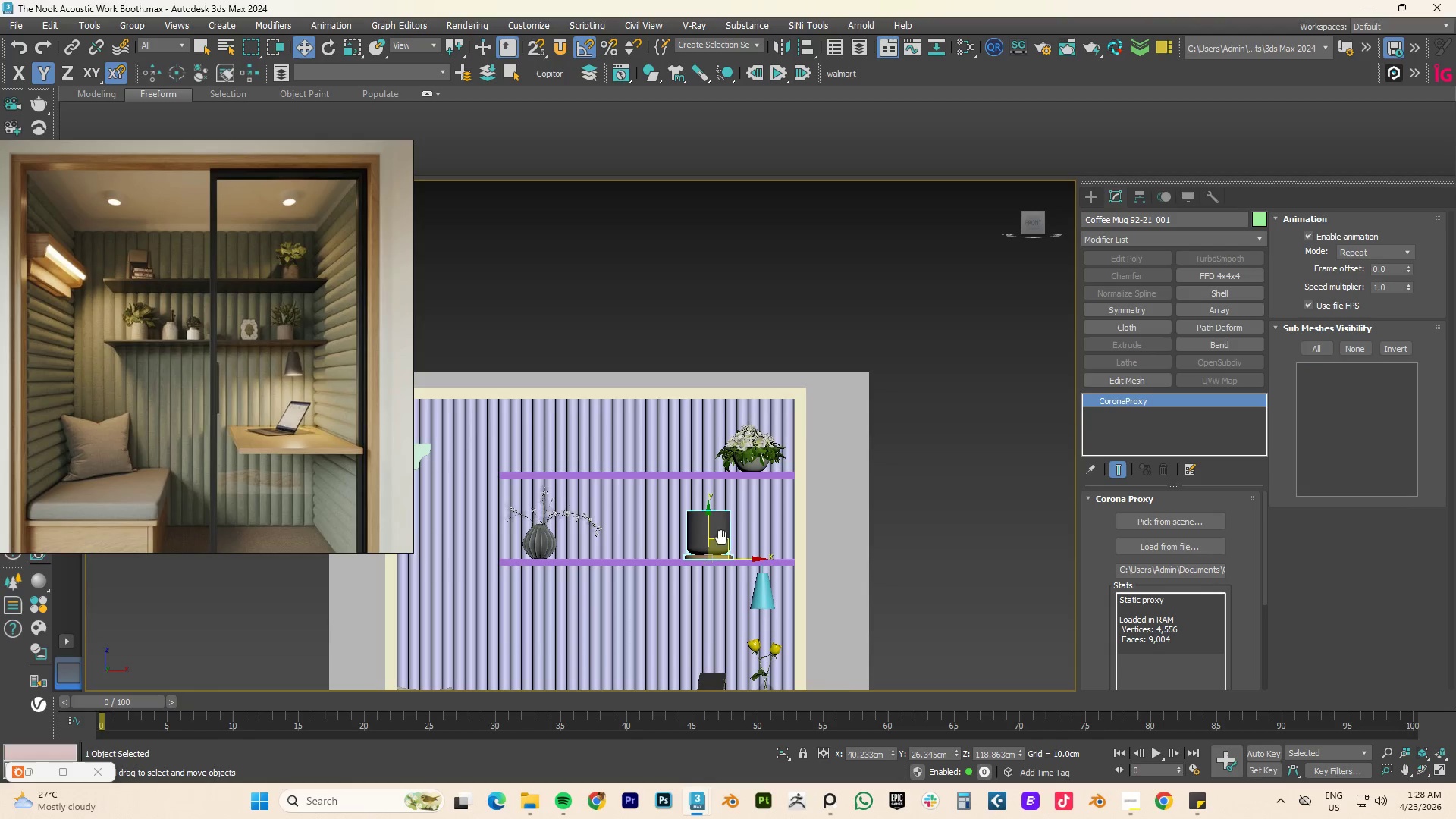 
scroll: coordinate [759, 462], scroll_direction: up, amount: 8.0
 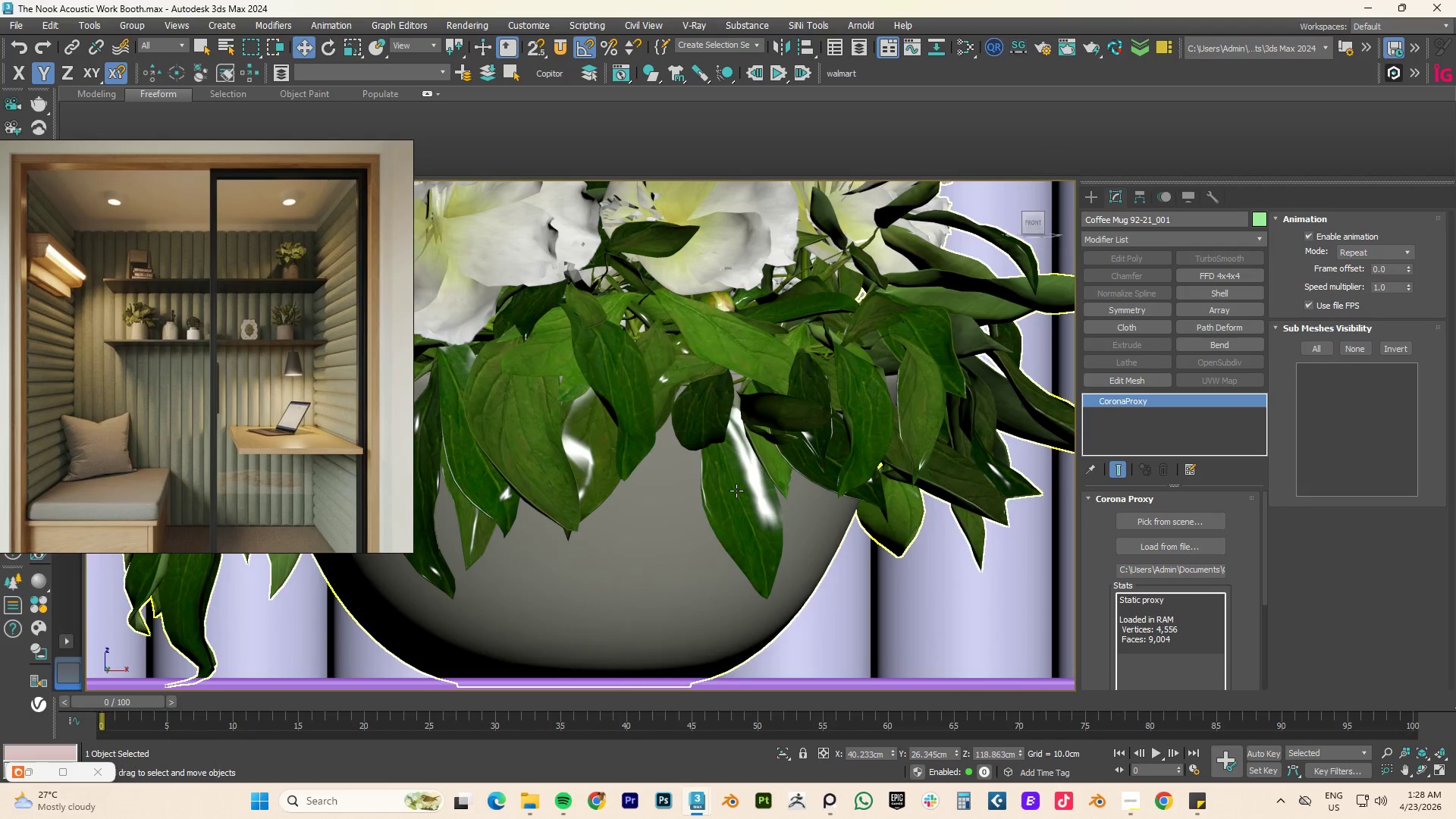 
scroll: coordinate [736, 491], scroll_direction: down, amount: 3.0
 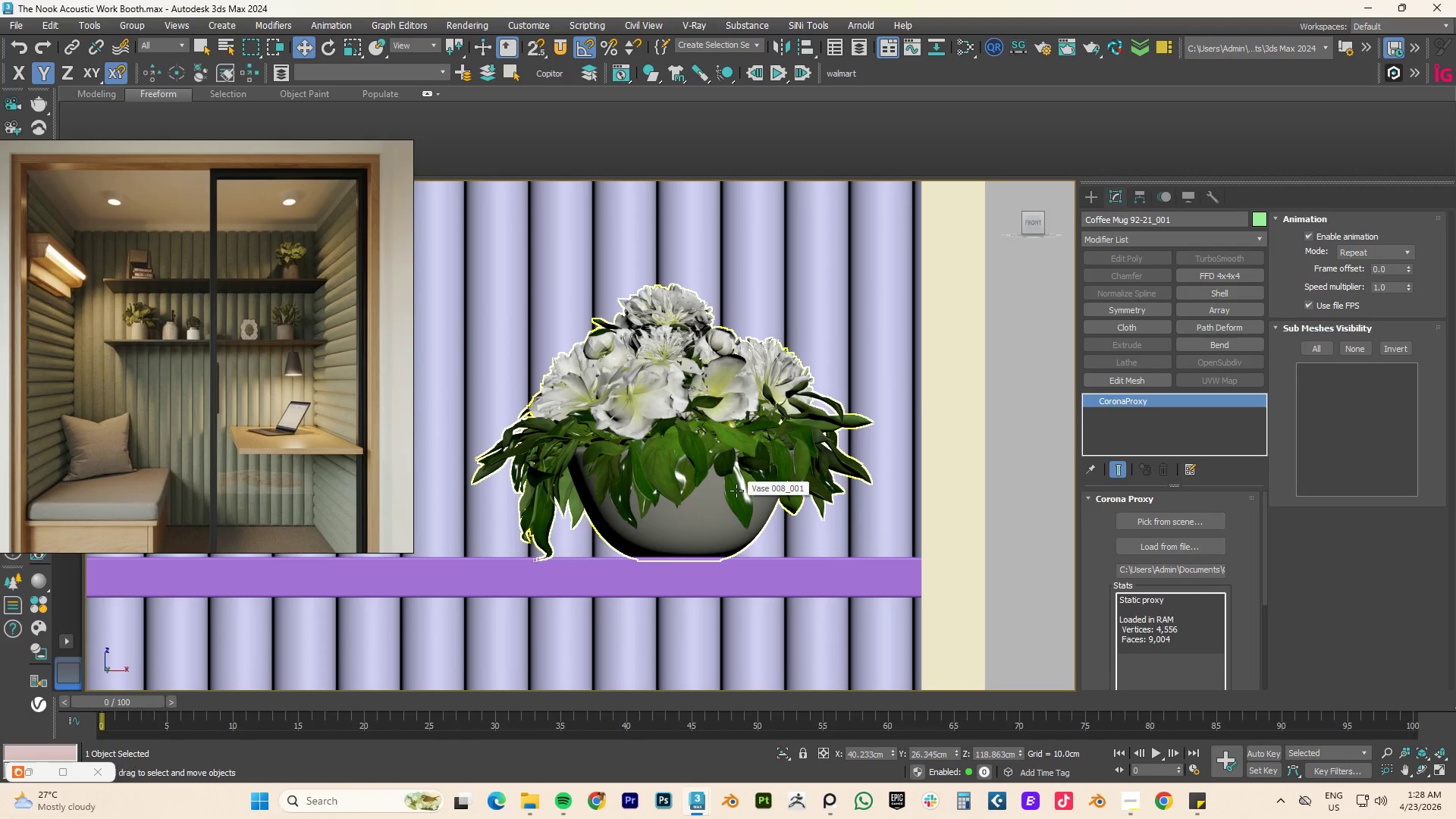 
wait(6.66)
 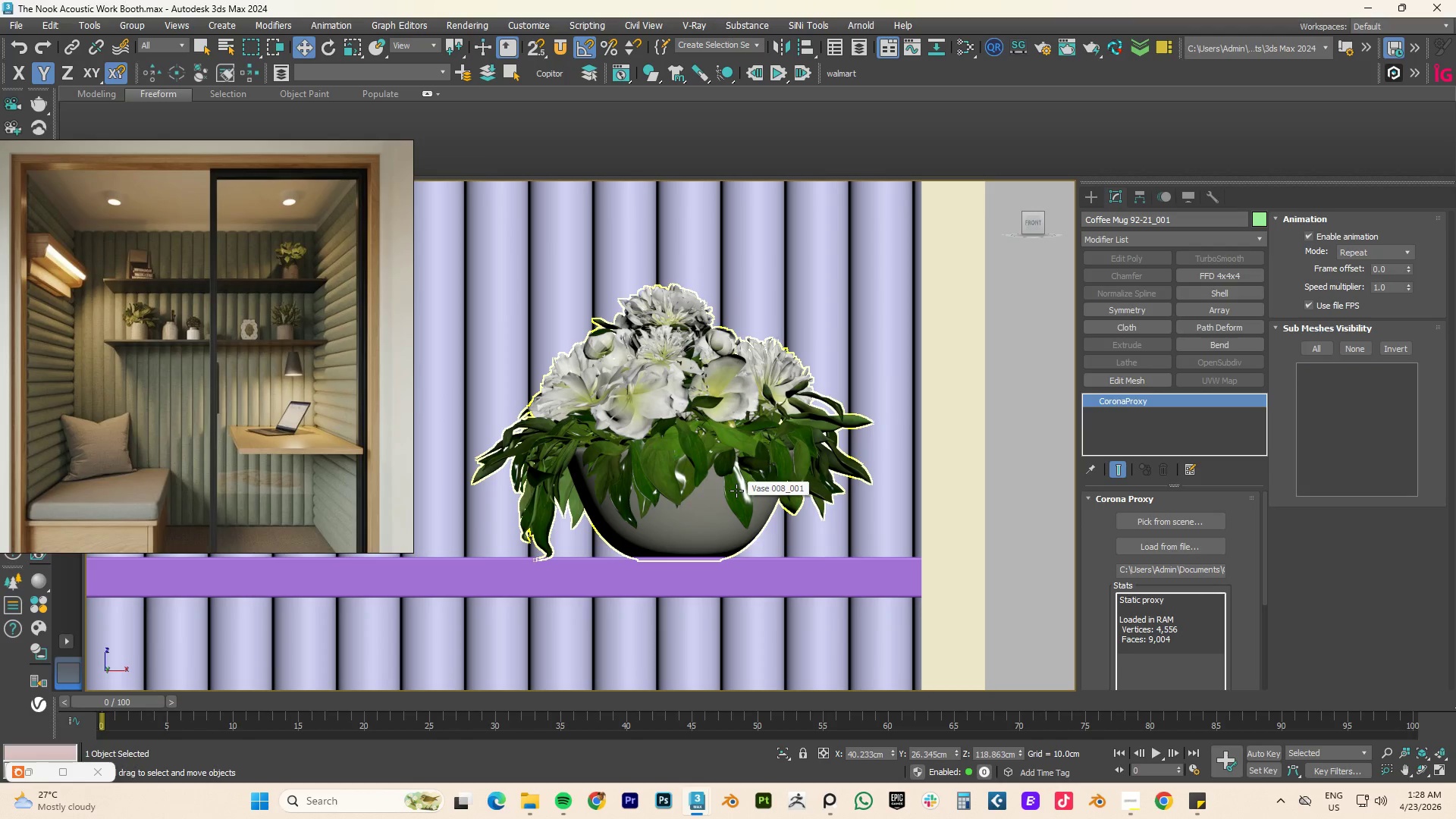 
scroll: coordinate [685, 491], scroll_direction: down, amount: 4.0
 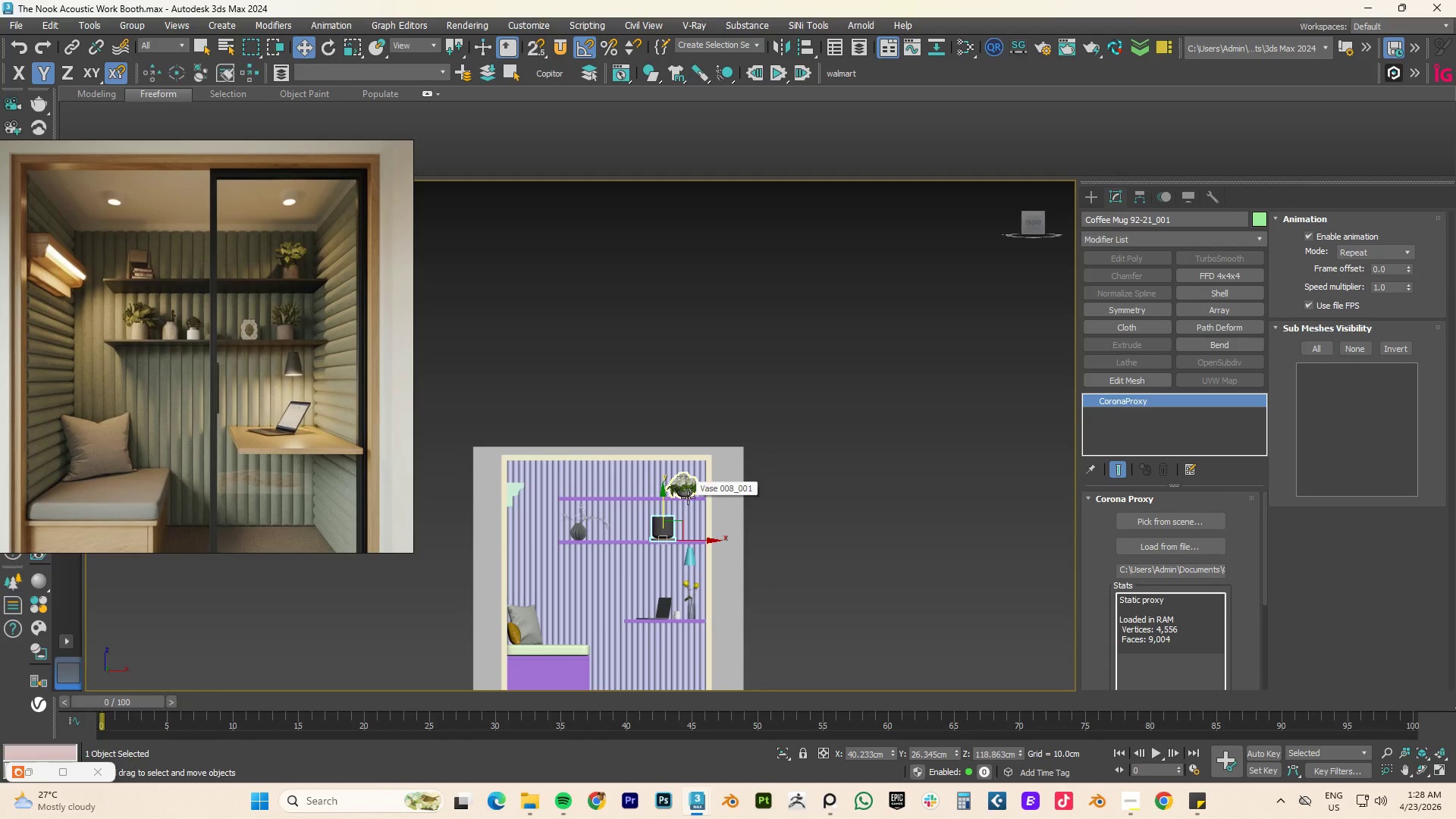 
scroll: coordinate [687, 592], scroll_direction: up, amount: 4.0
 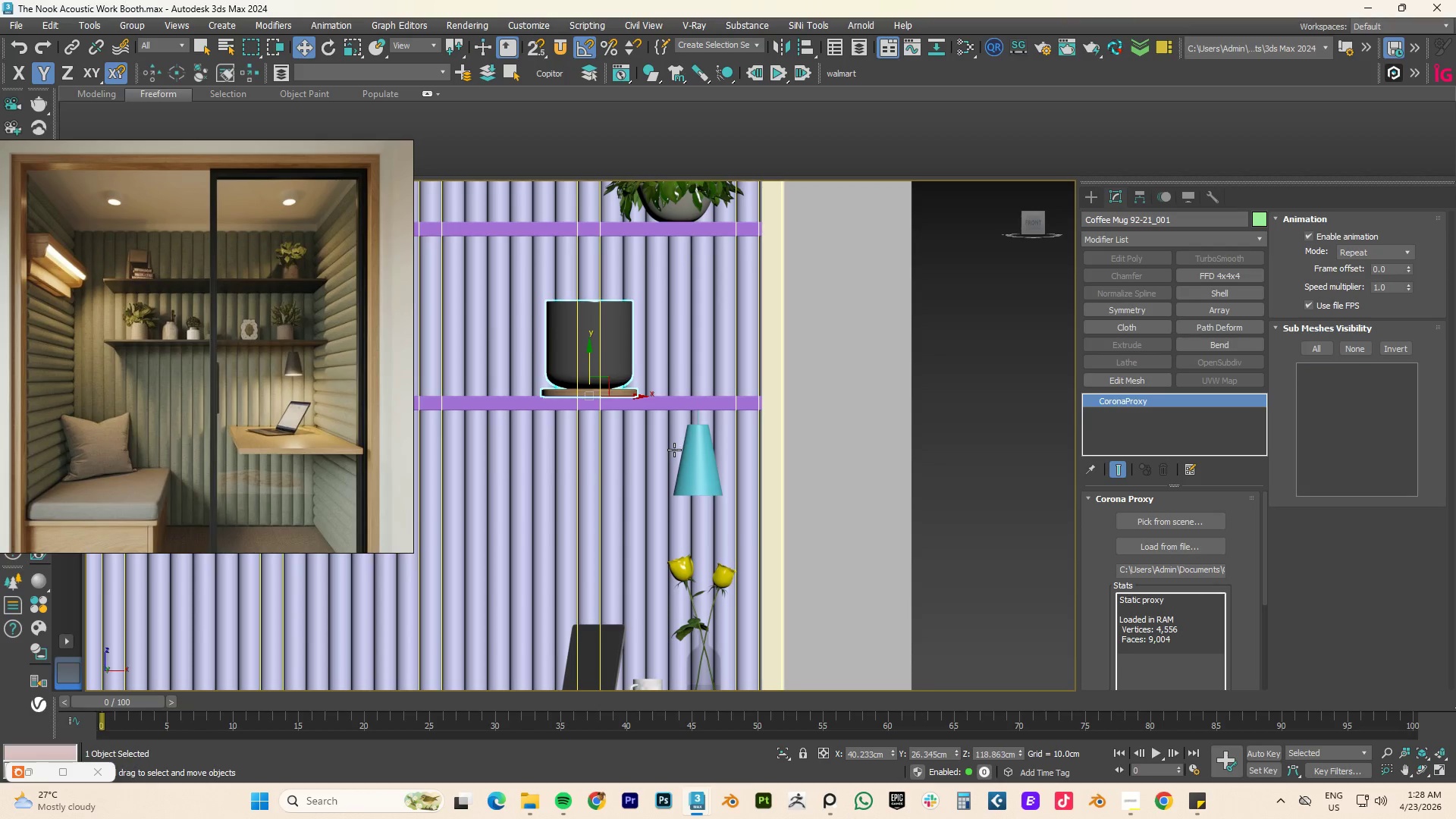 
scroll: coordinate [718, 323], scroll_direction: down, amount: 4.0
 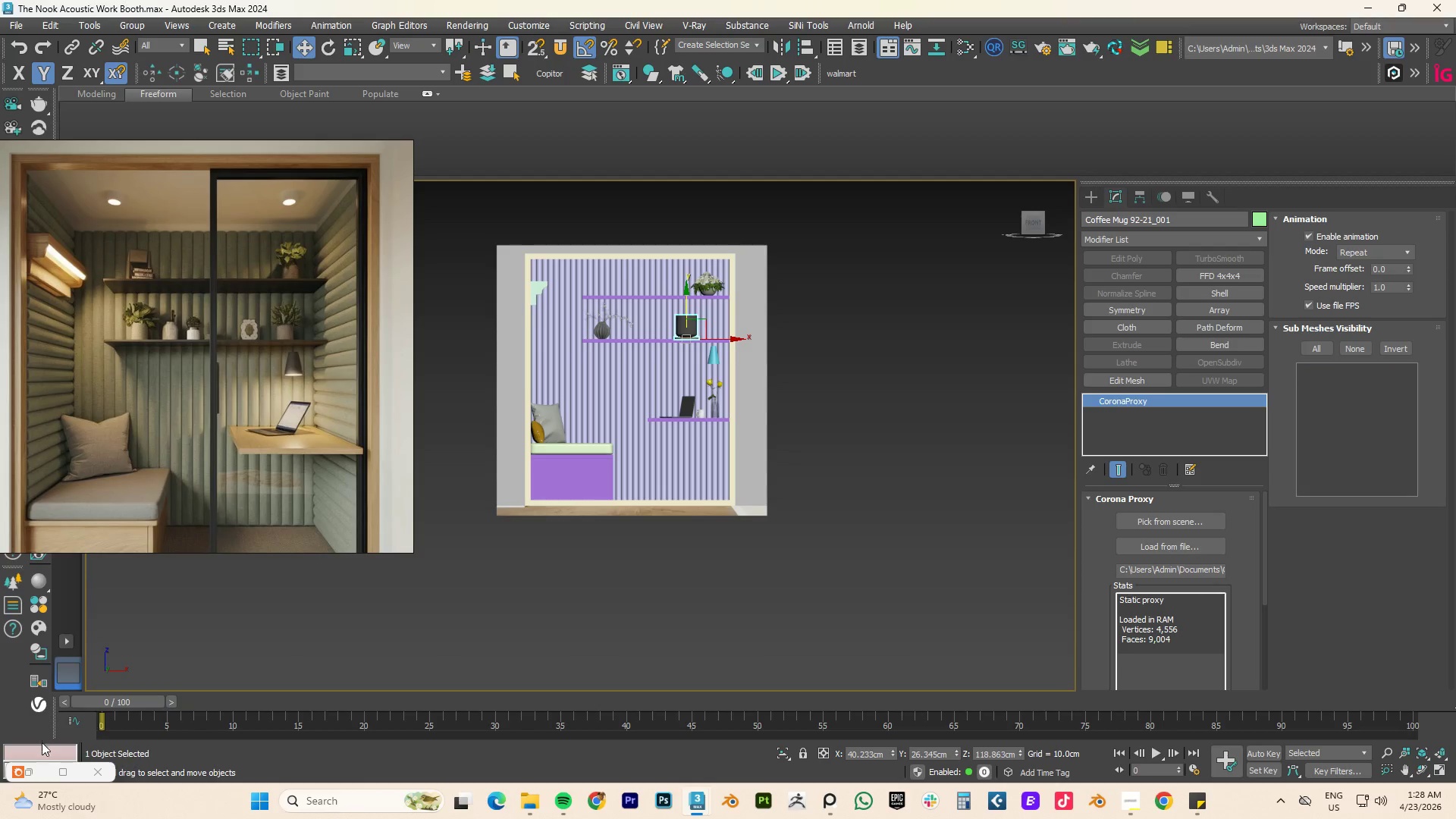 
left_click([33, 770])
 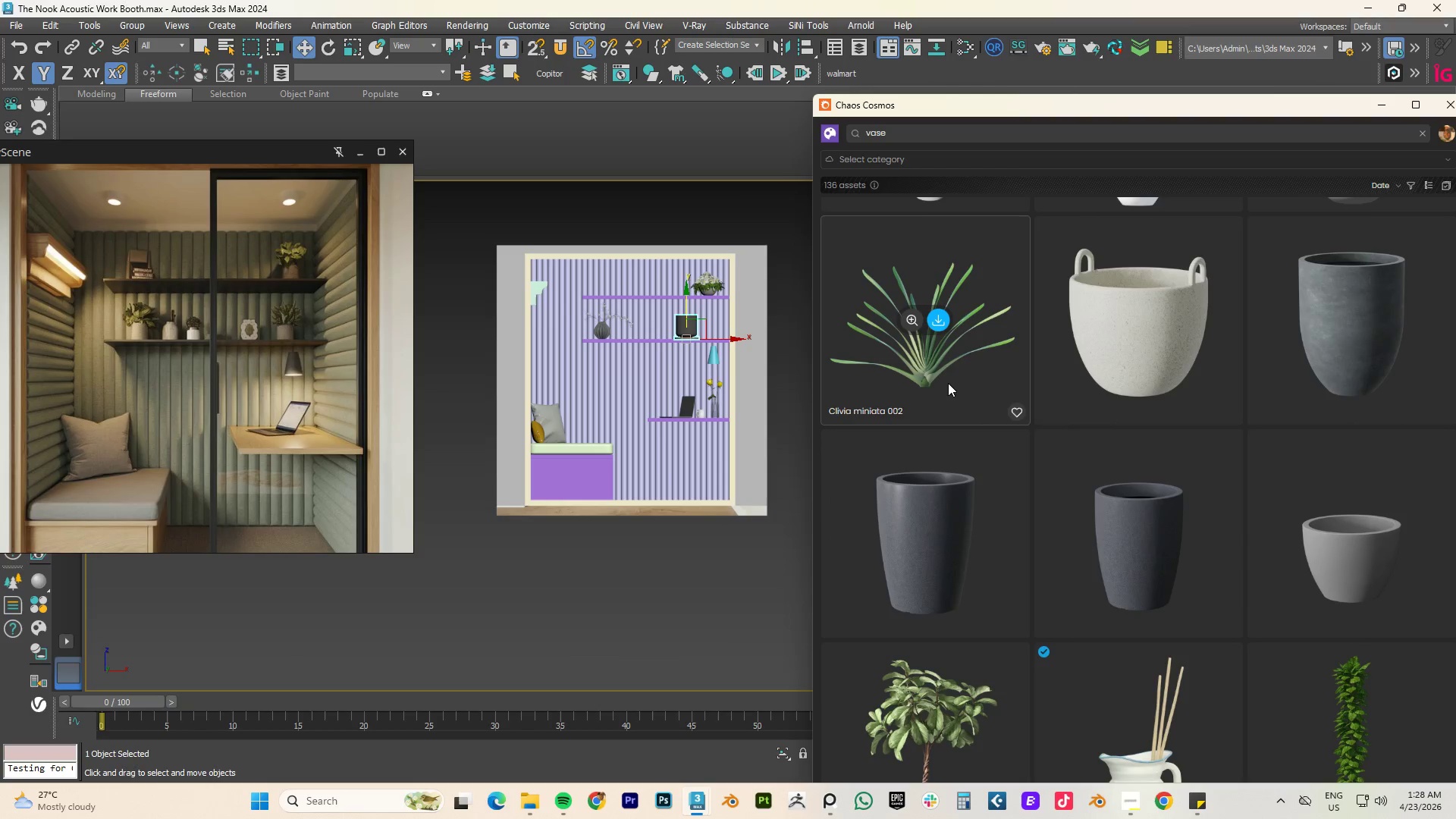 
scroll: coordinate [944, 182], scroll_direction: up, amount: 25.0
 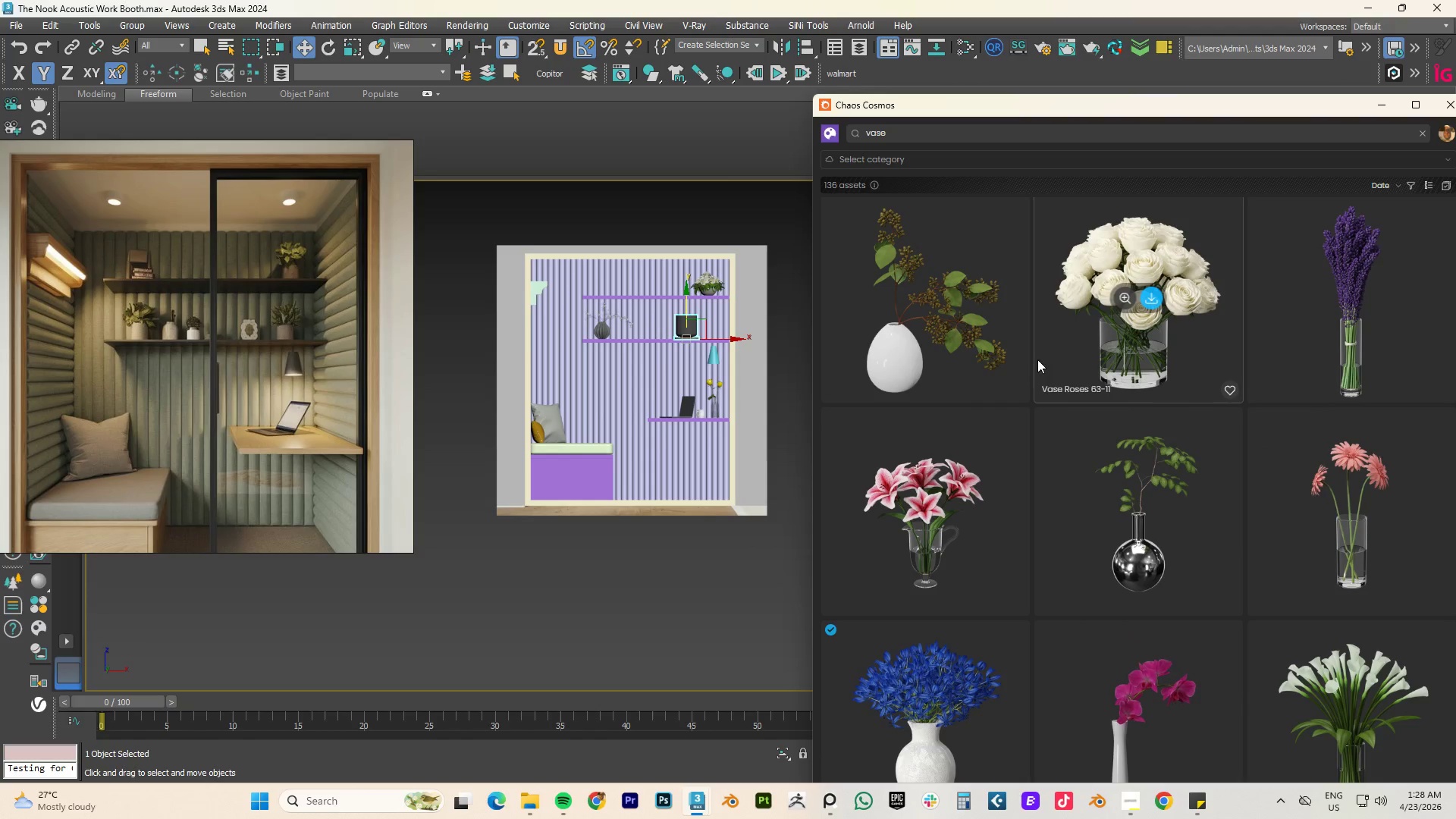 
scroll: coordinate [1155, 369], scroll_direction: up, amount: 8.0
 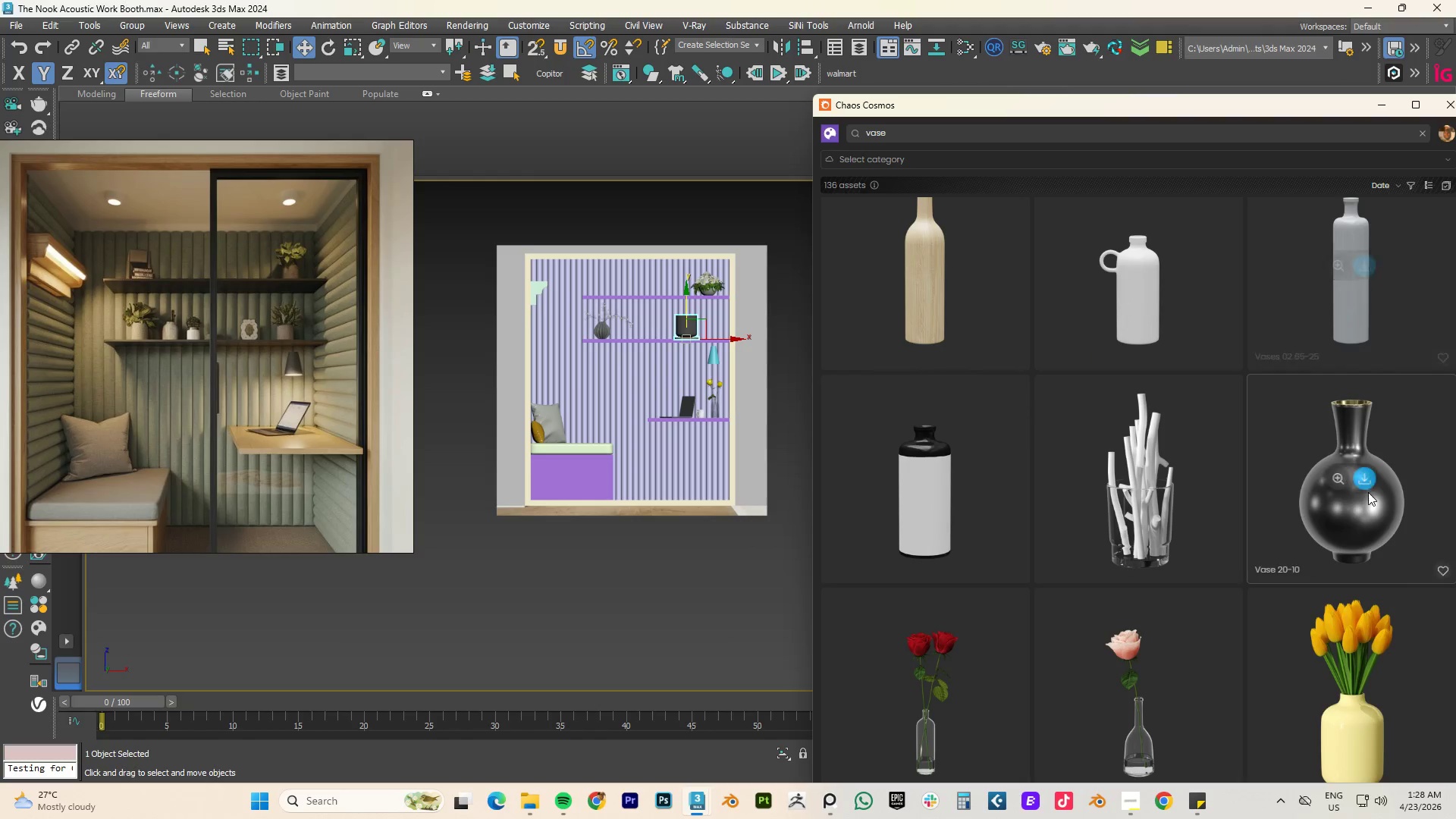 
left_click([1367, 482])
 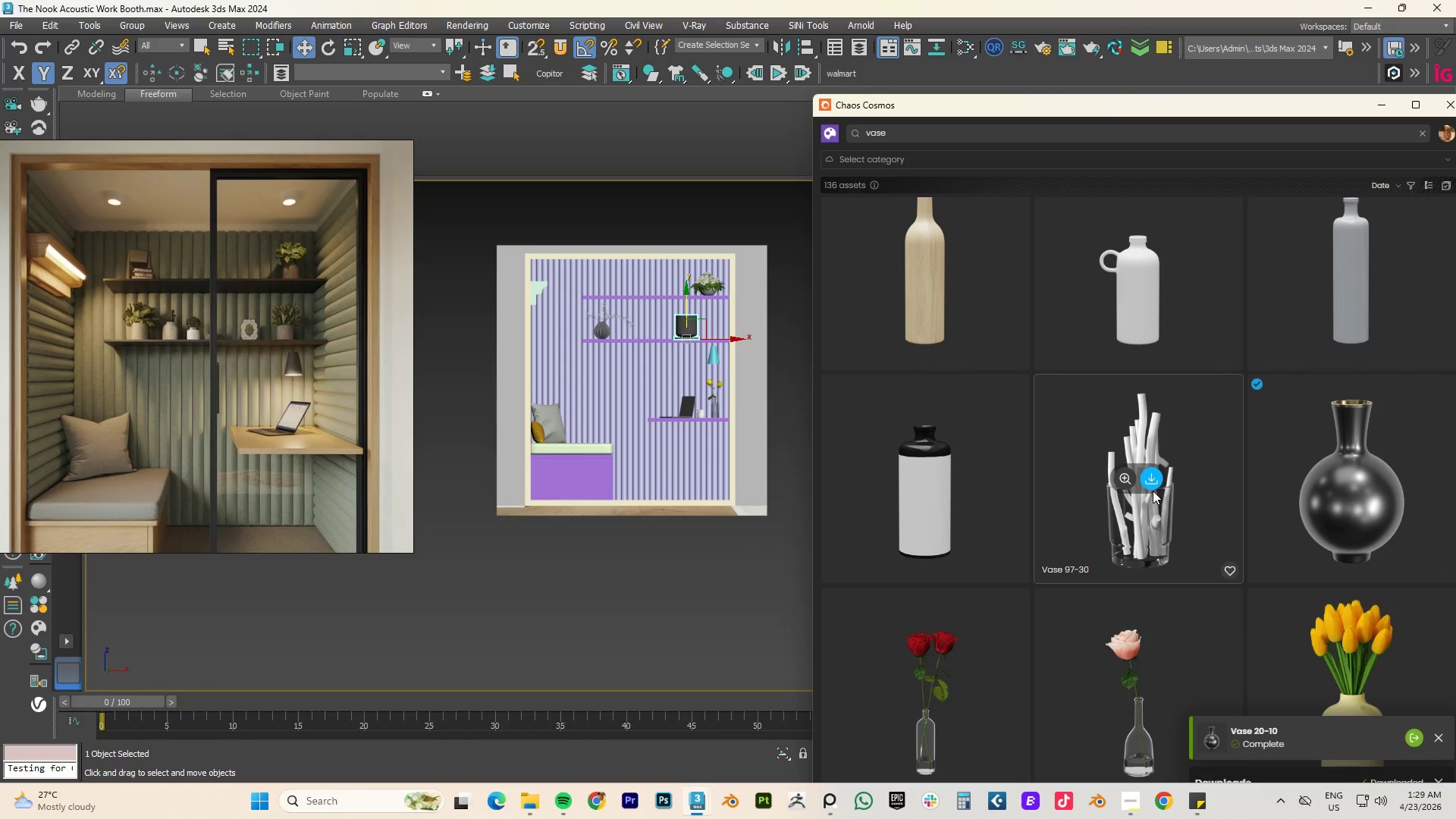 
wait(5.14)
 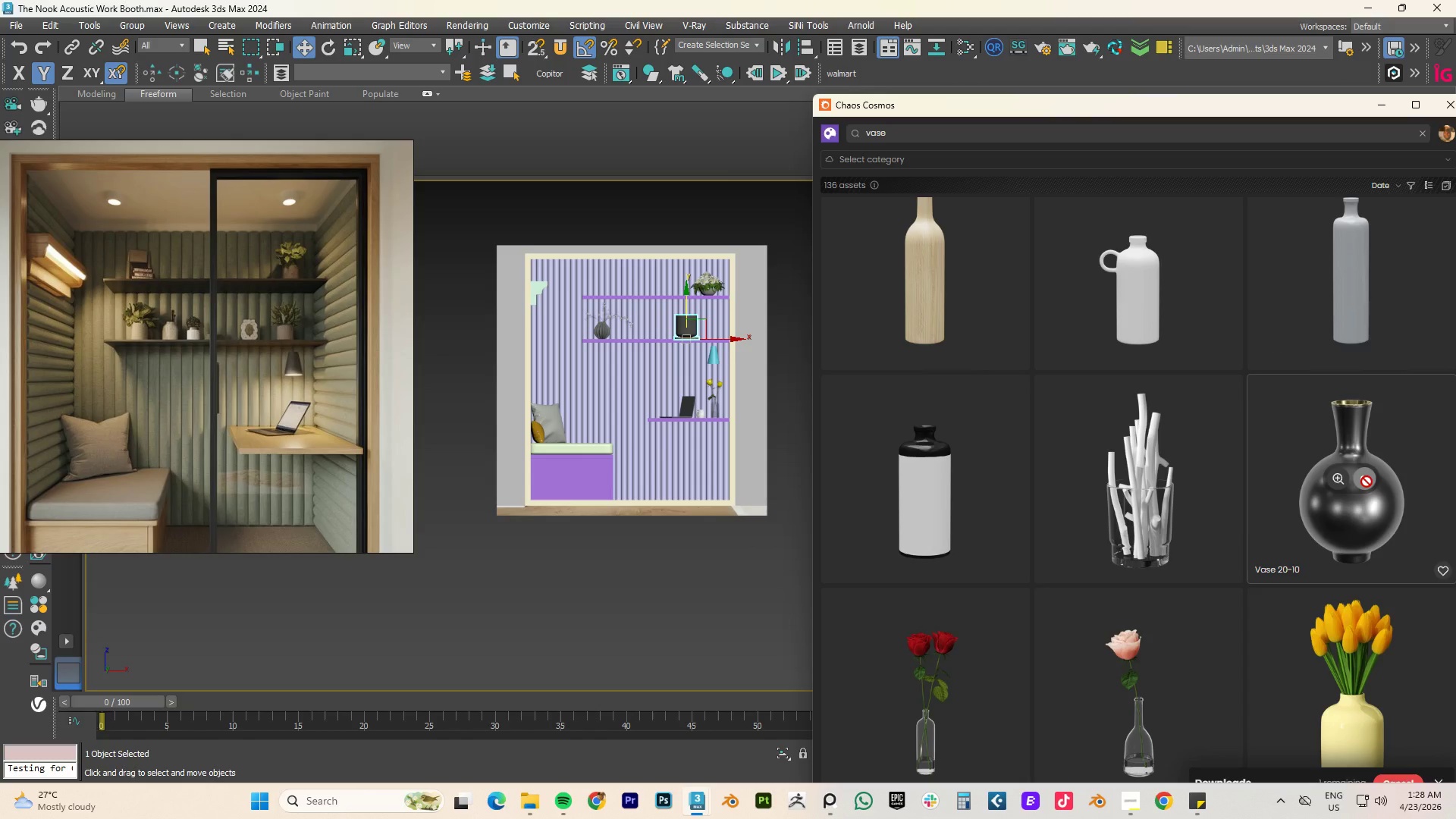 
left_click_drag(start_coordinate=[1367, 486], to_coordinate=[613, 290])
 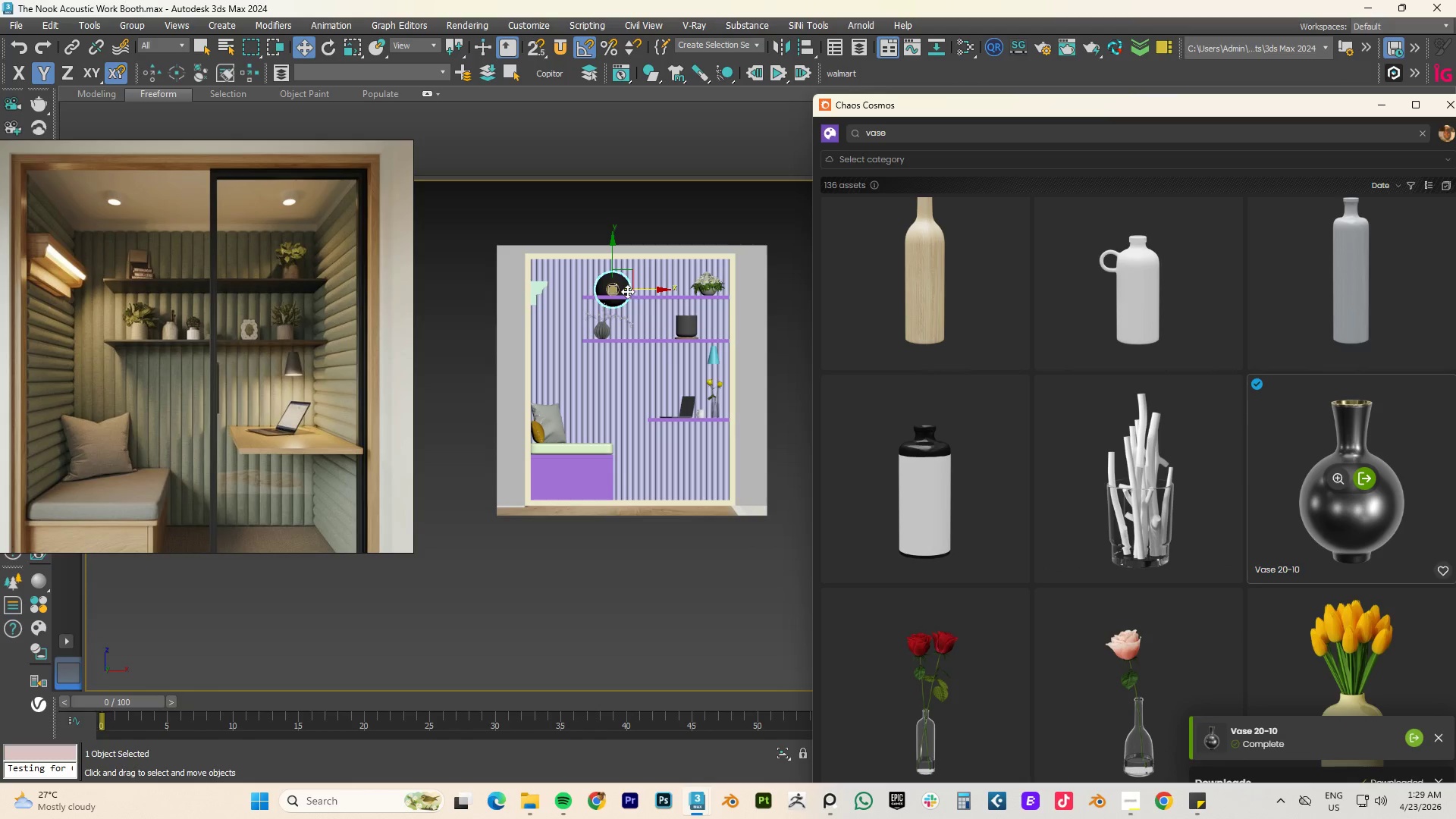 
scroll: coordinate [617, 294], scroll_direction: up, amount: 4.0
 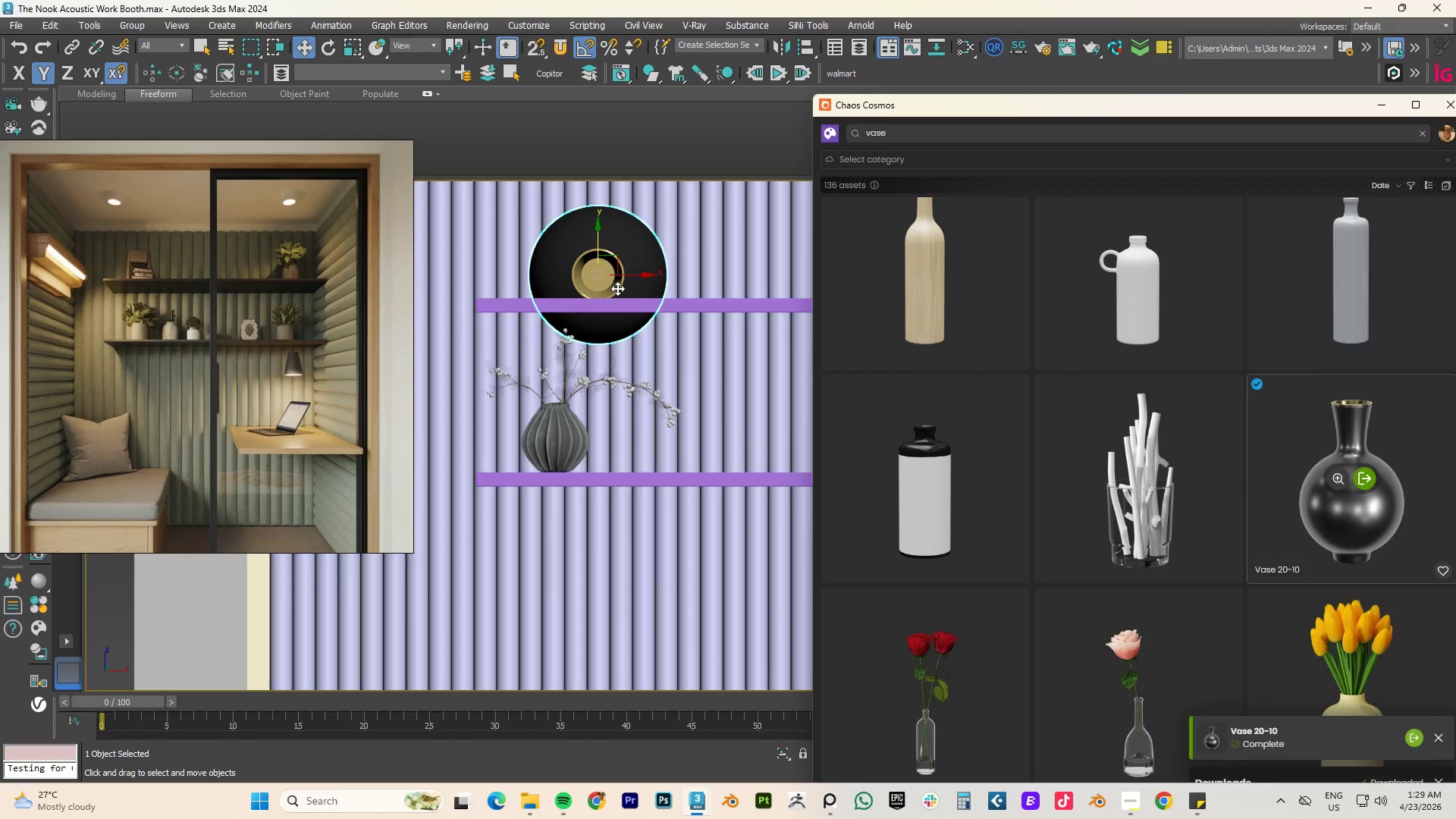 
key(Control+Z)
 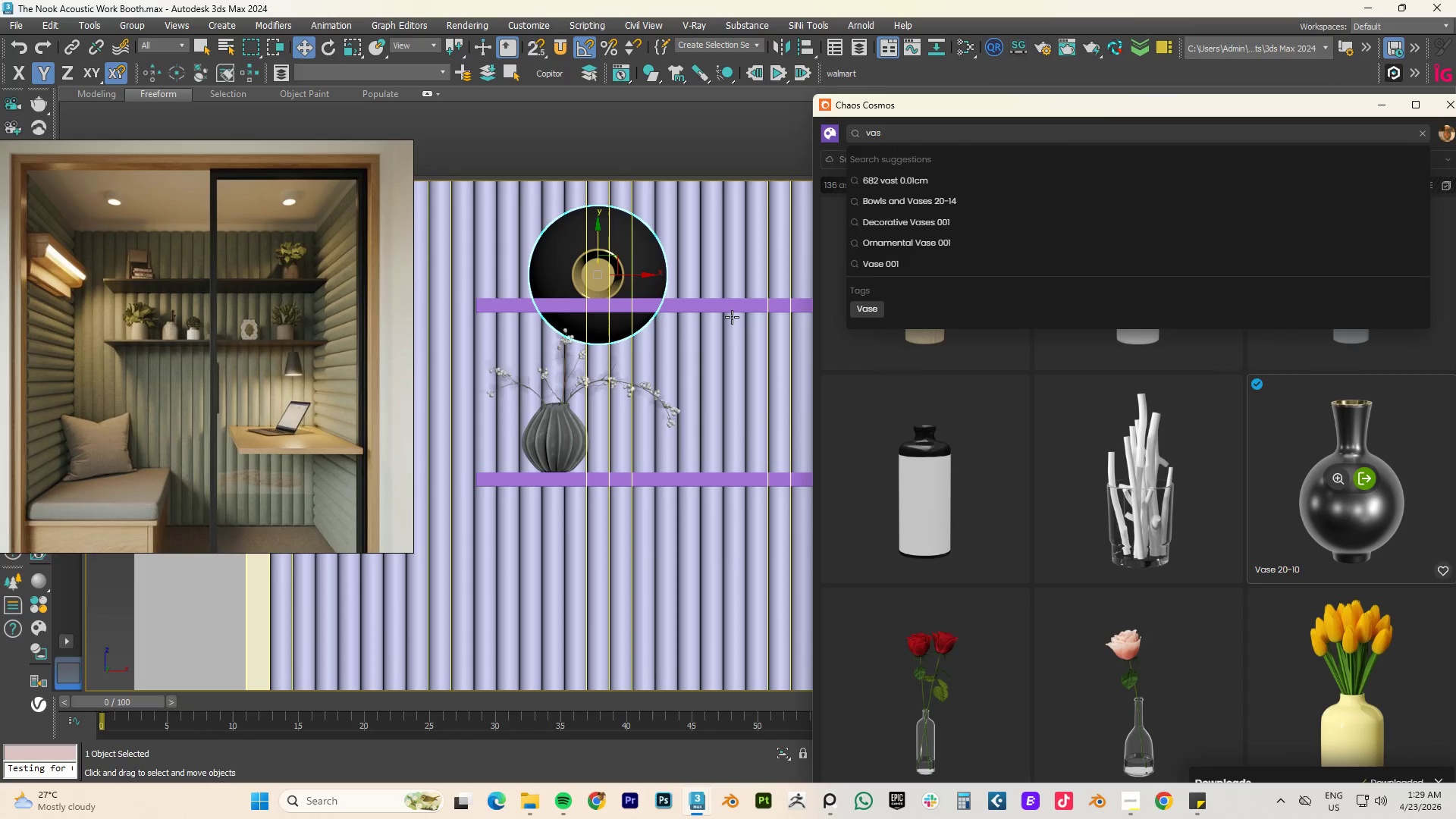 
left_click([733, 317])
 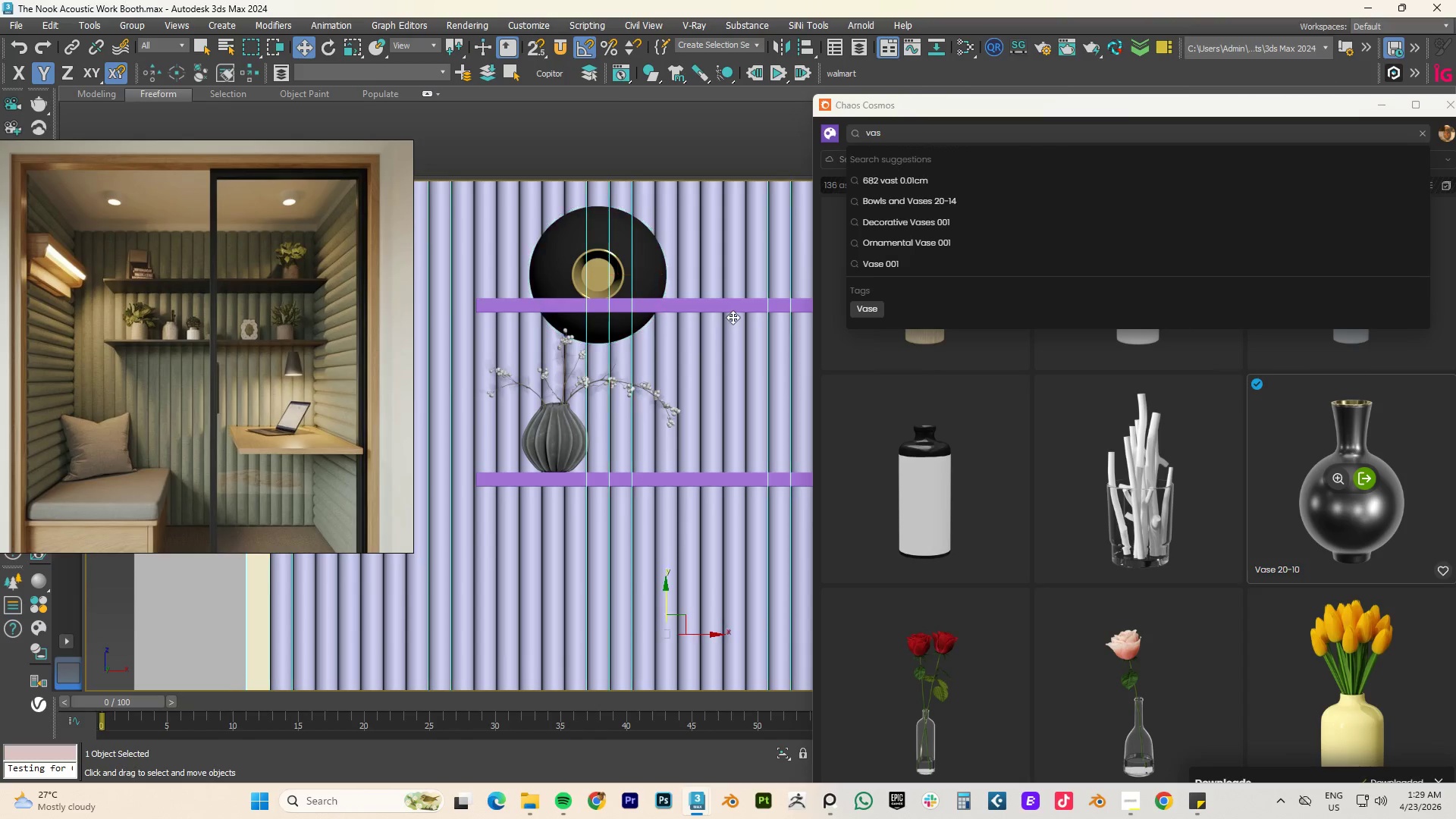 
key(Control+Z)
 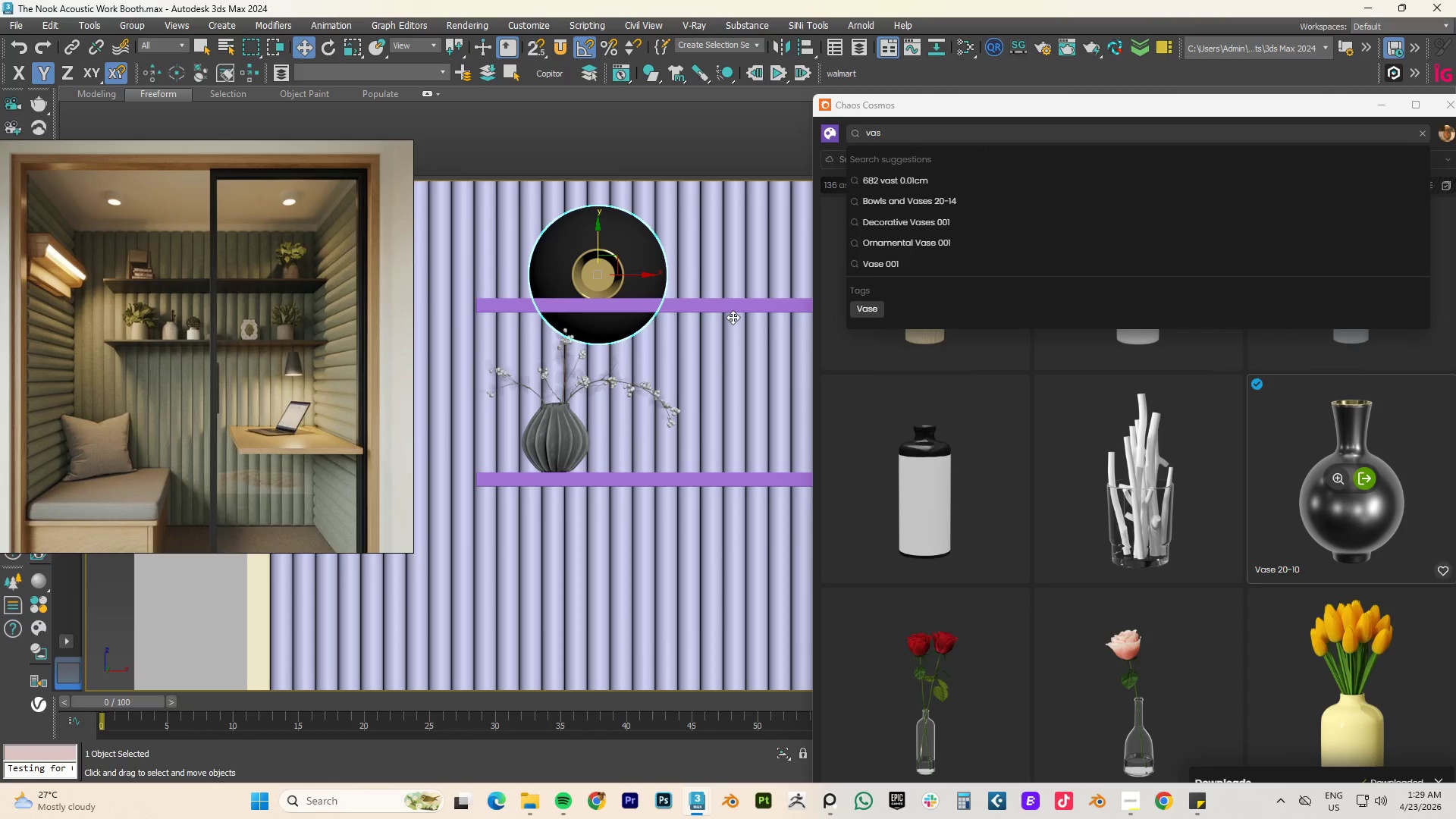 
key(Control+Z)
 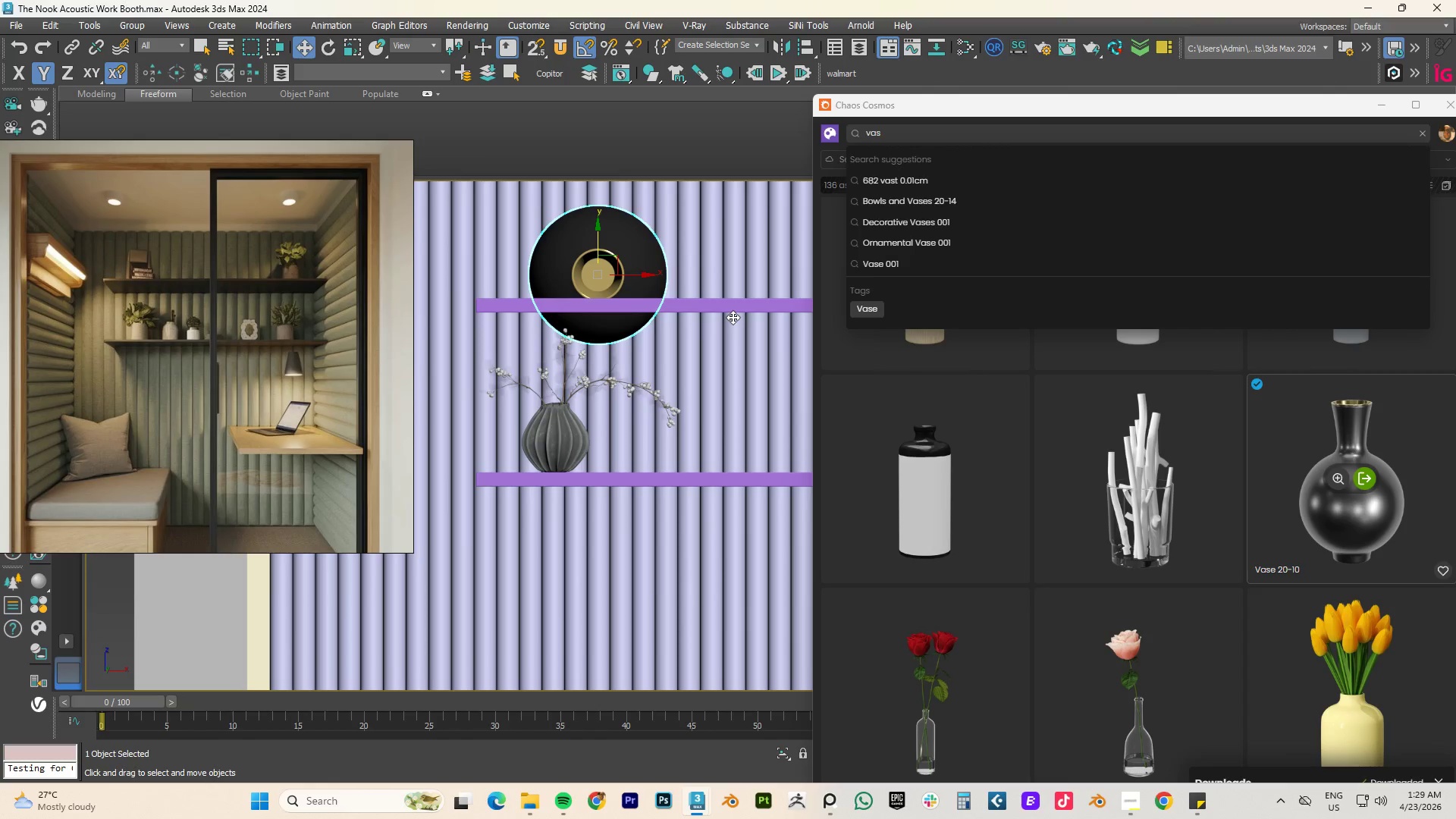 
key(Control+Z)
 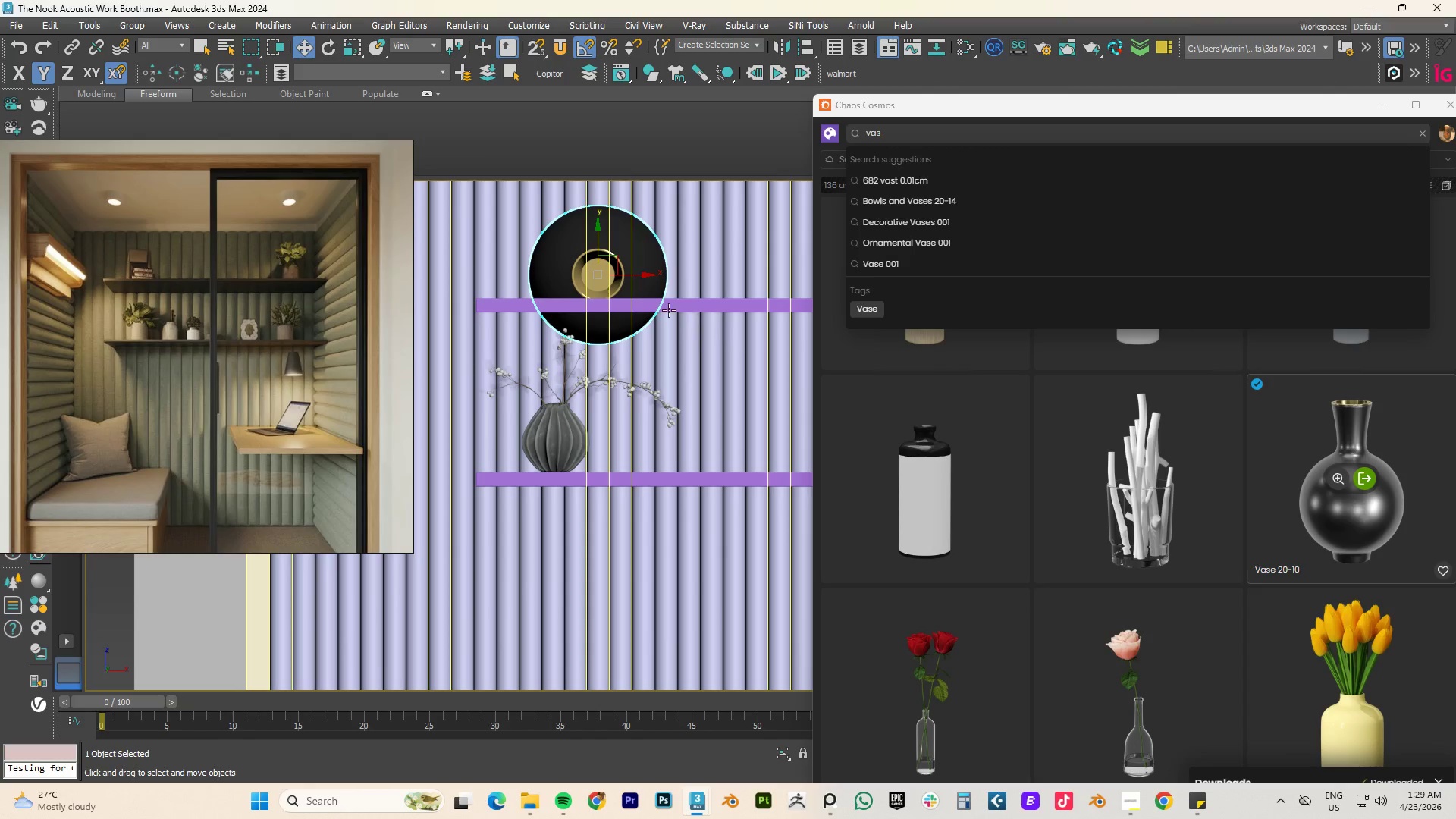 
key(Control+Z)
 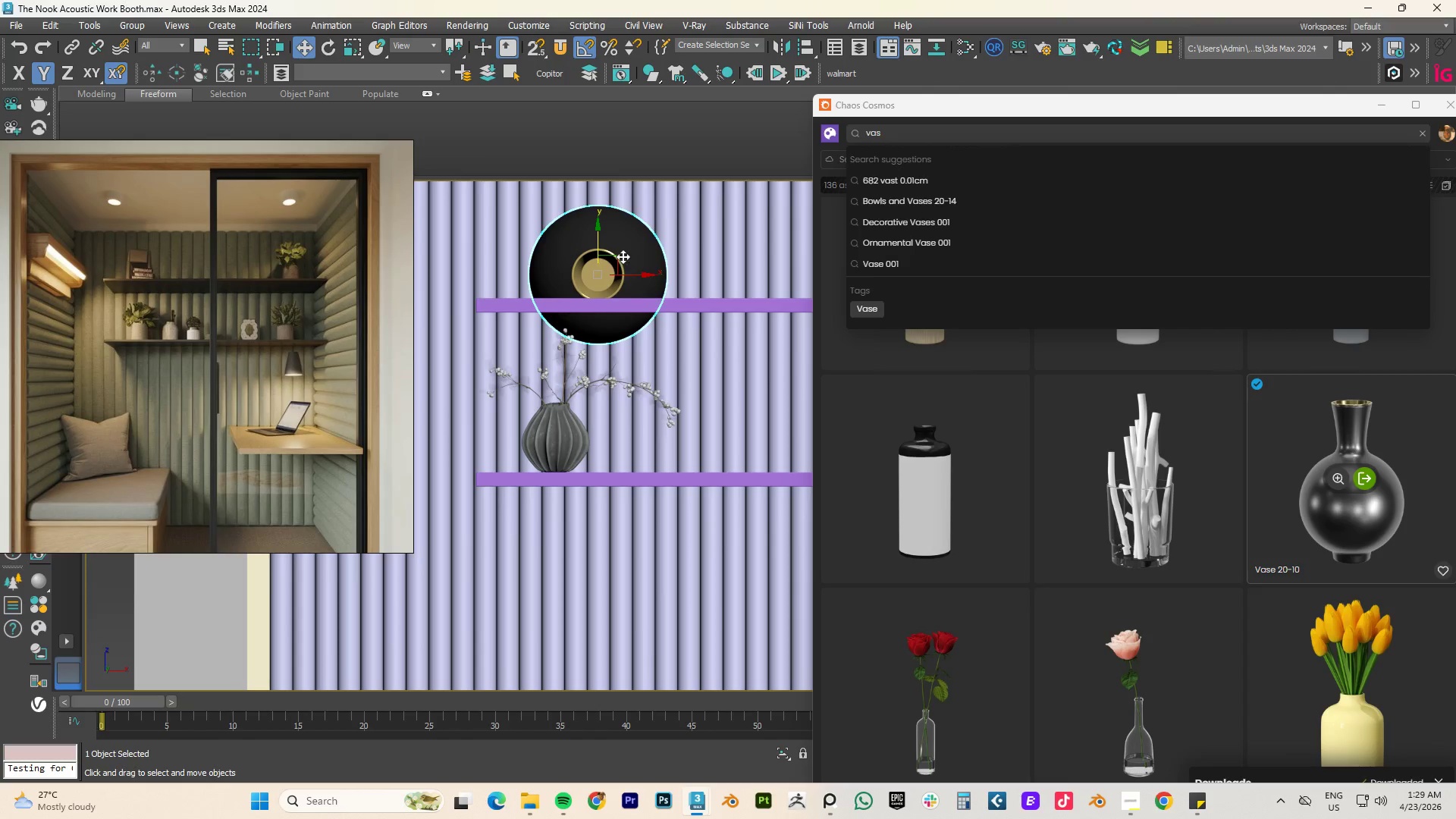 
scroll: coordinate [648, 287], scroll_direction: down, amount: 4.0
 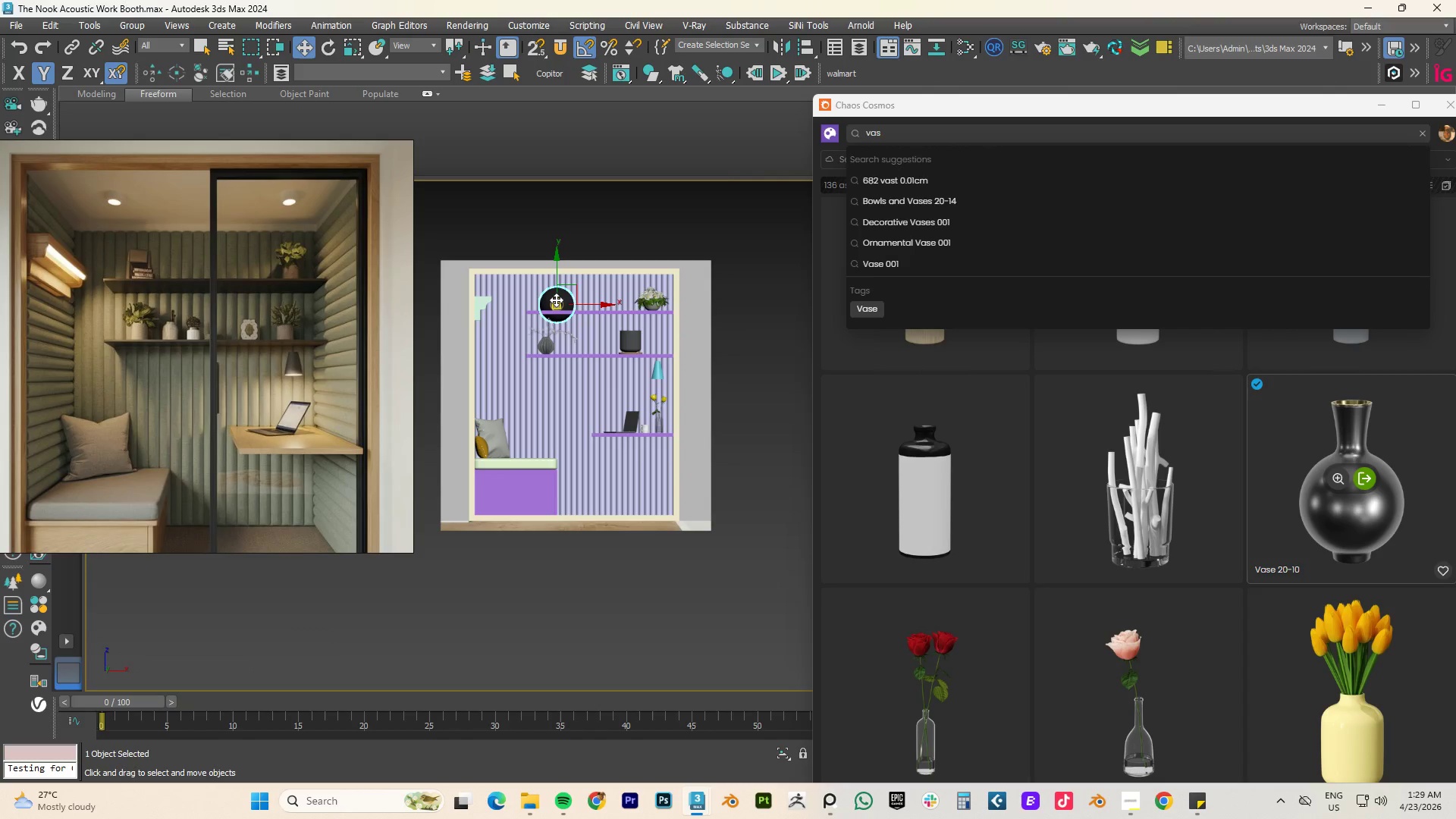 
key(E)
 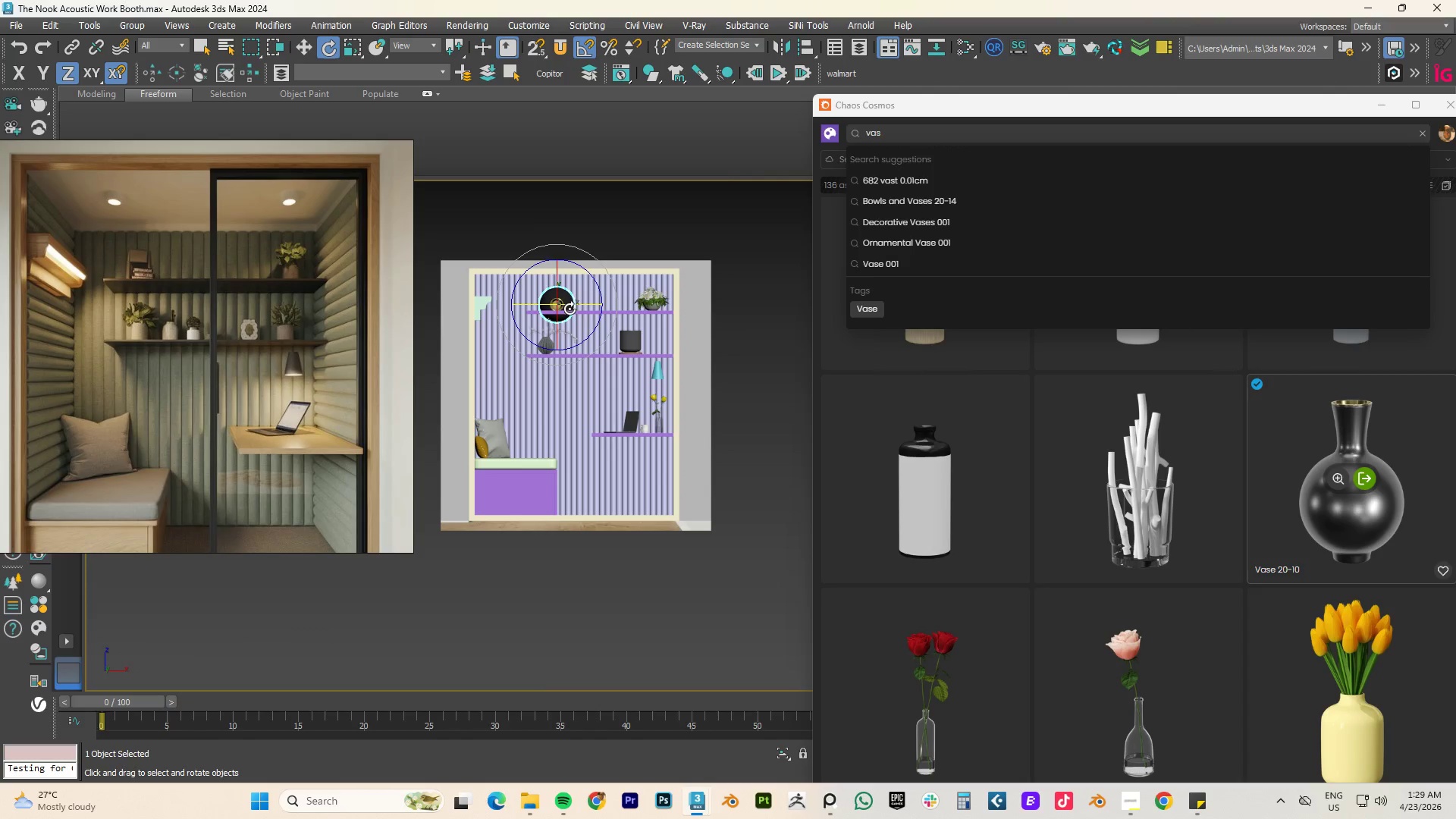 
left_click_drag(start_coordinate=[552, 331], to_coordinate=[569, 263])
 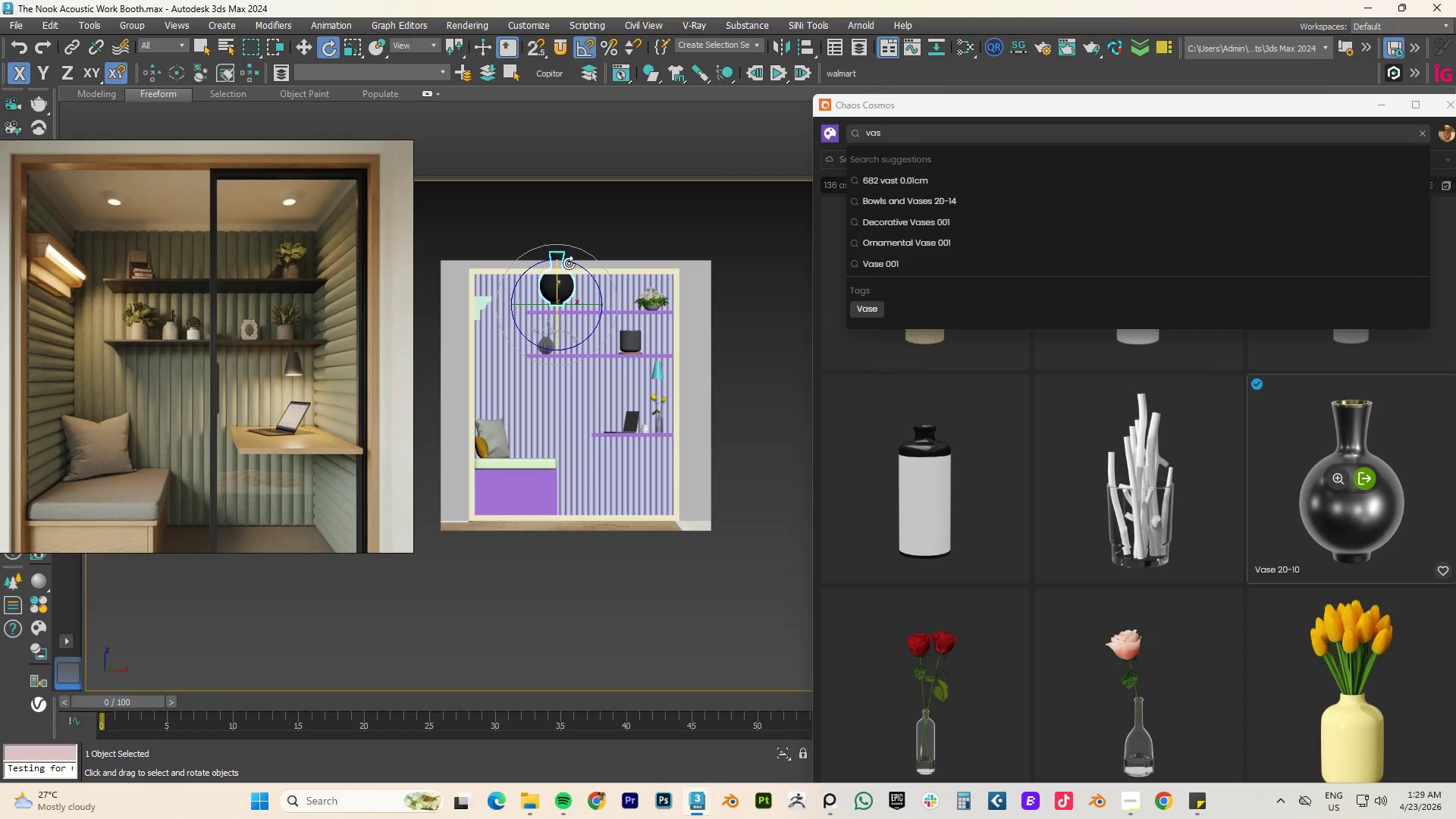 
key(W)
 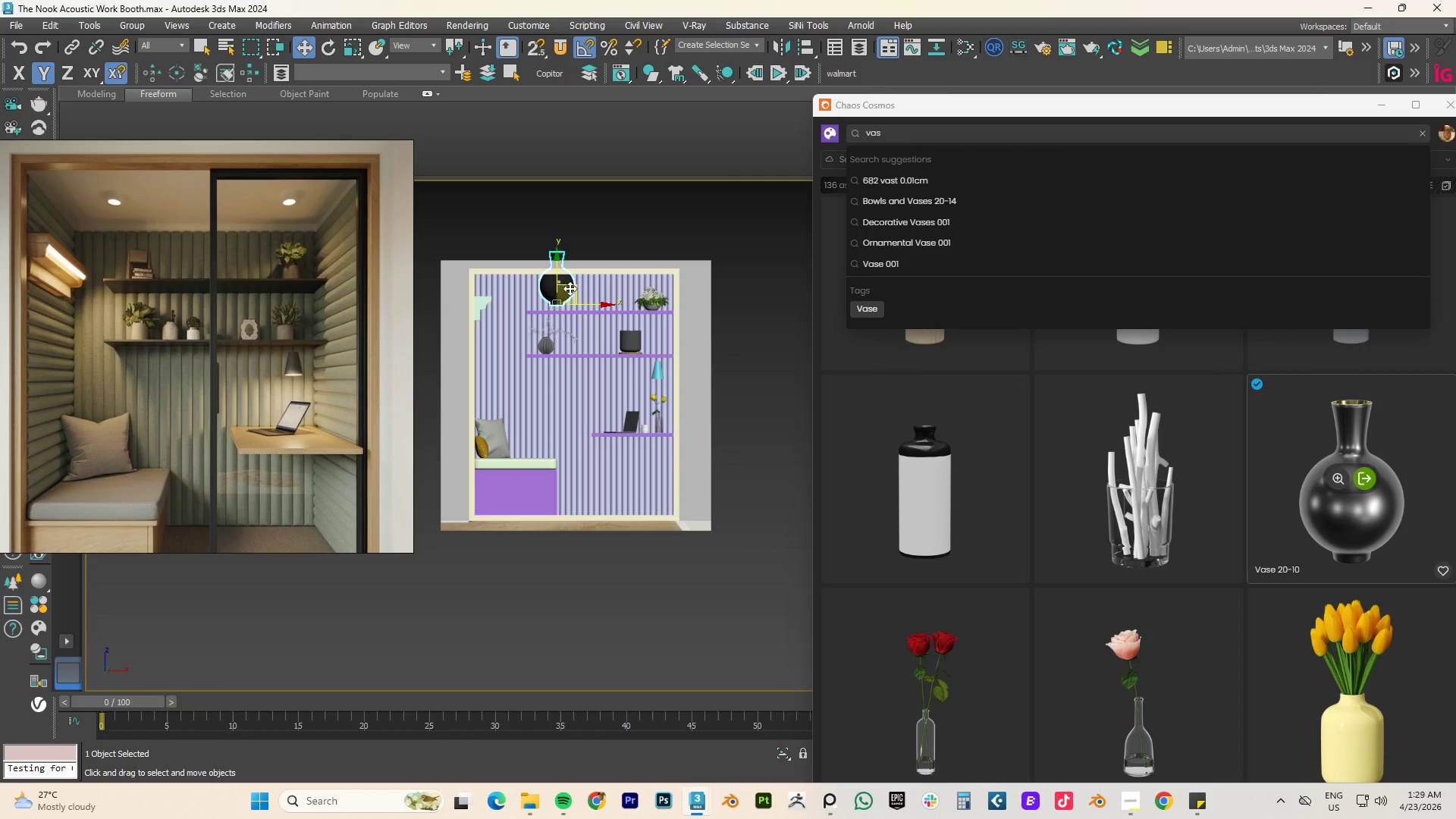 
scroll: coordinate [534, 318], scroll_direction: up, amount: 6.0
 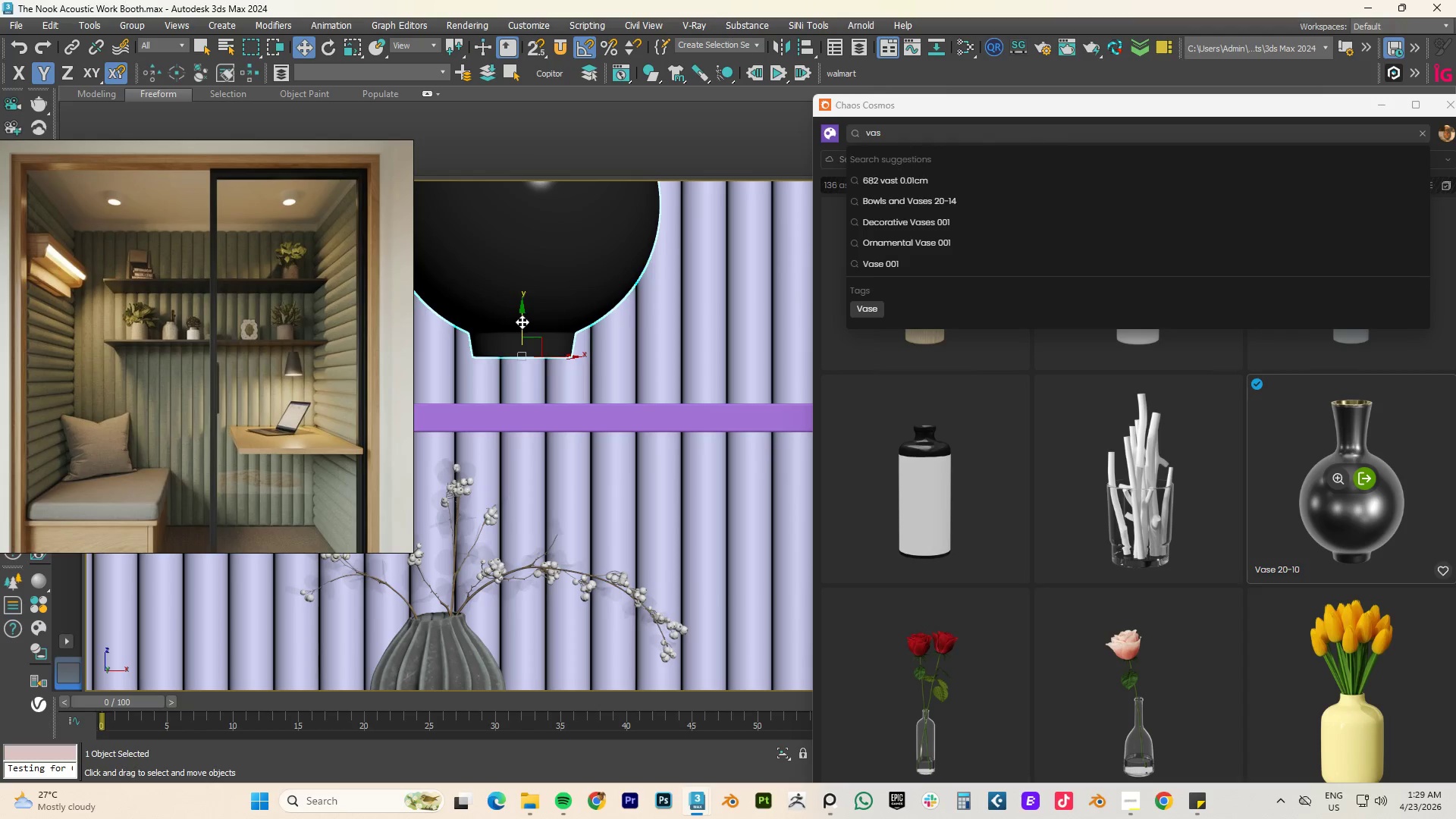 
left_click_drag(start_coordinate=[522, 322], to_coordinate=[528, 367])
 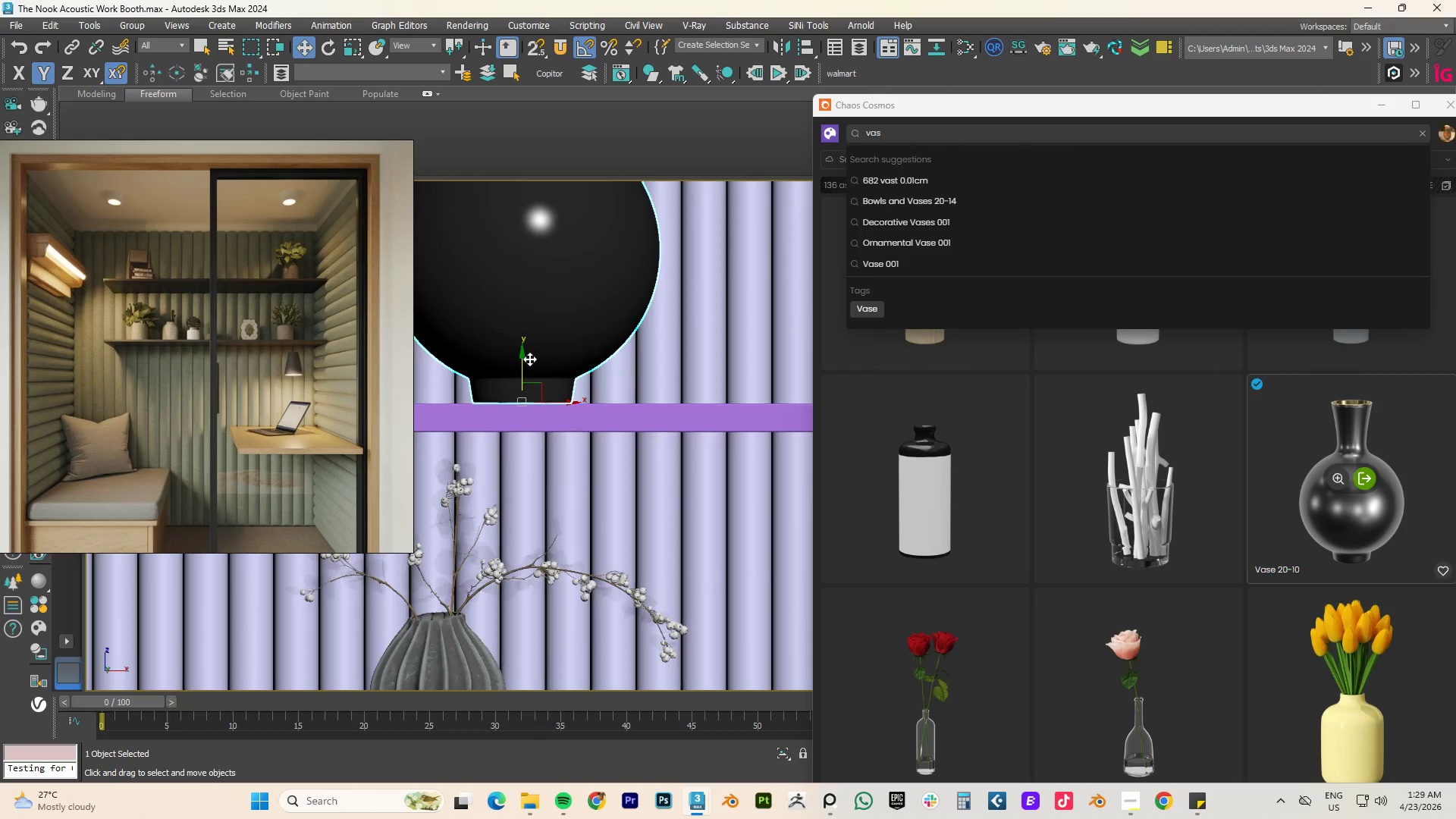 
scroll: coordinate [529, 359], scroll_direction: down, amount: 3.0
 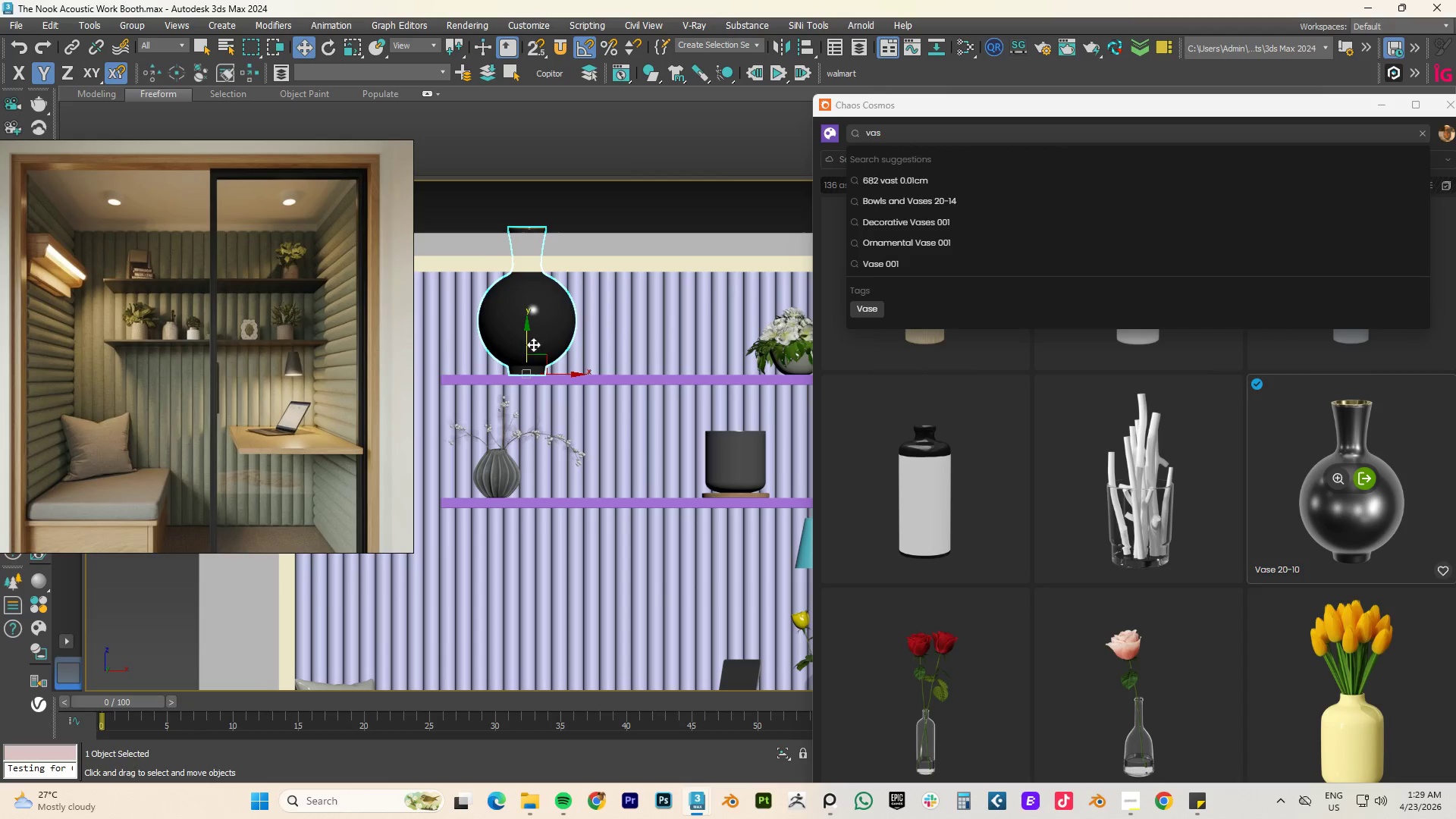 
key(R)
 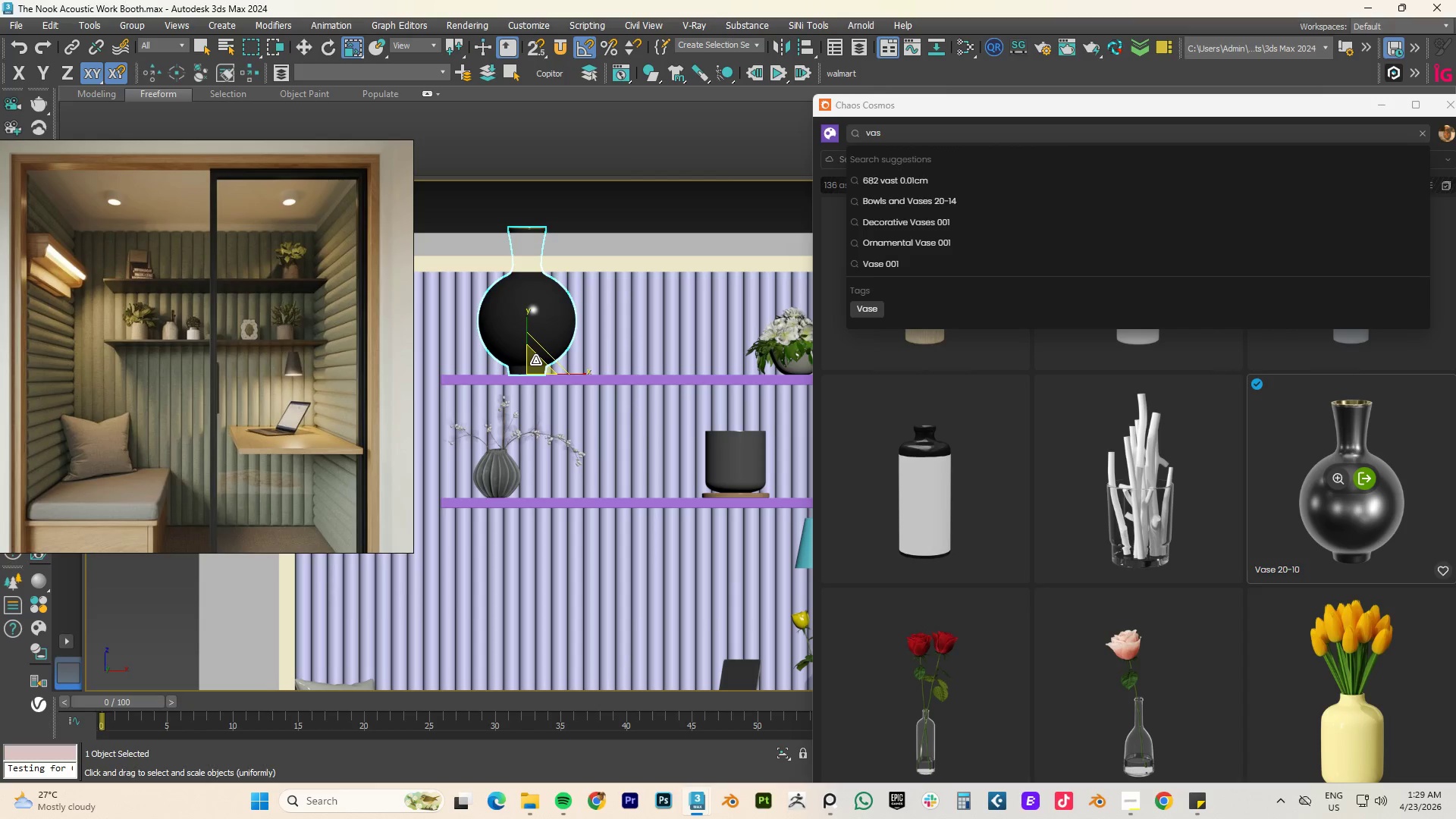 
left_click_drag(start_coordinate=[535, 360], to_coordinate=[517, 435])
 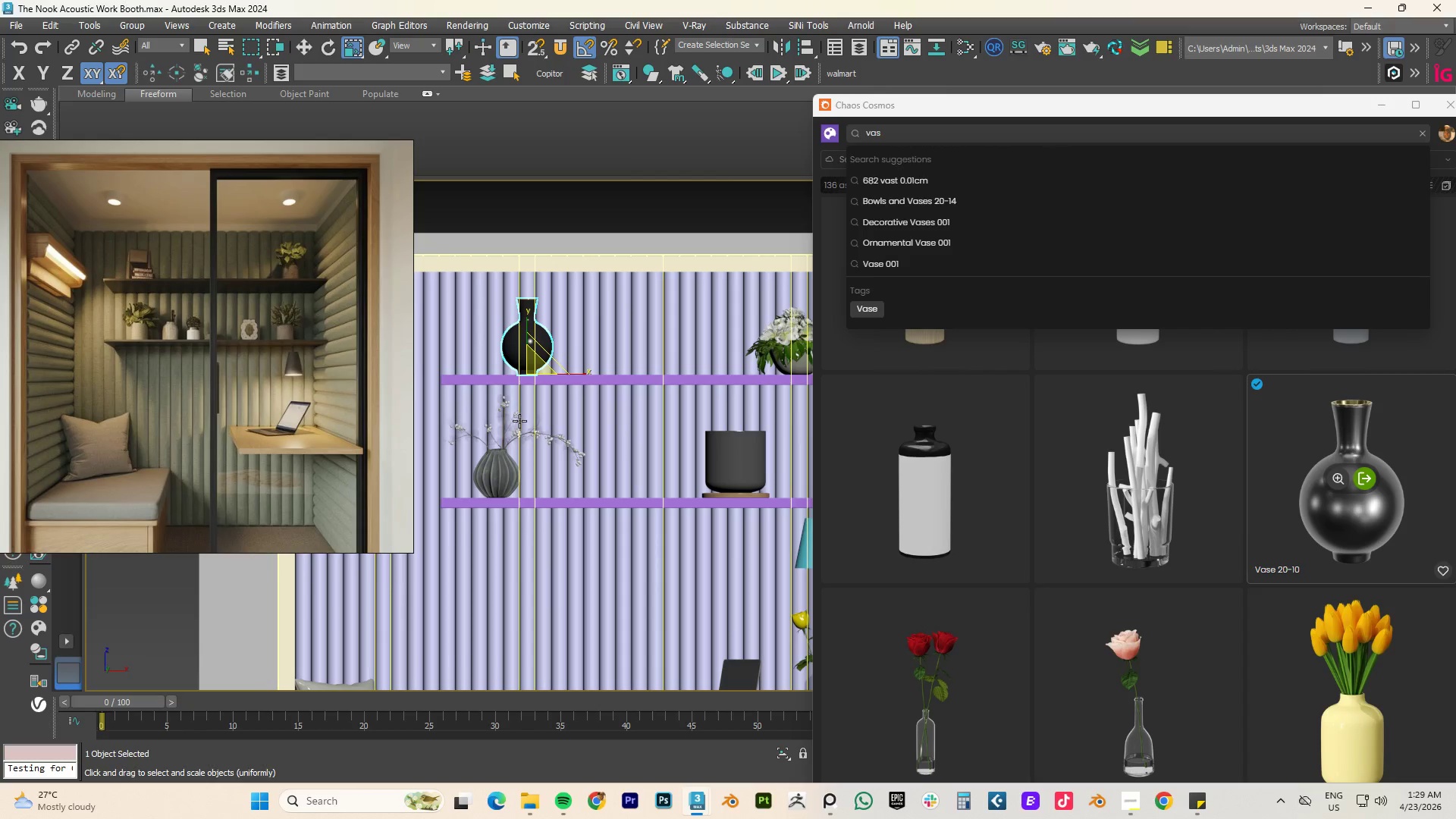 
scroll: coordinate [523, 419], scroll_direction: up, amount: 3.0
 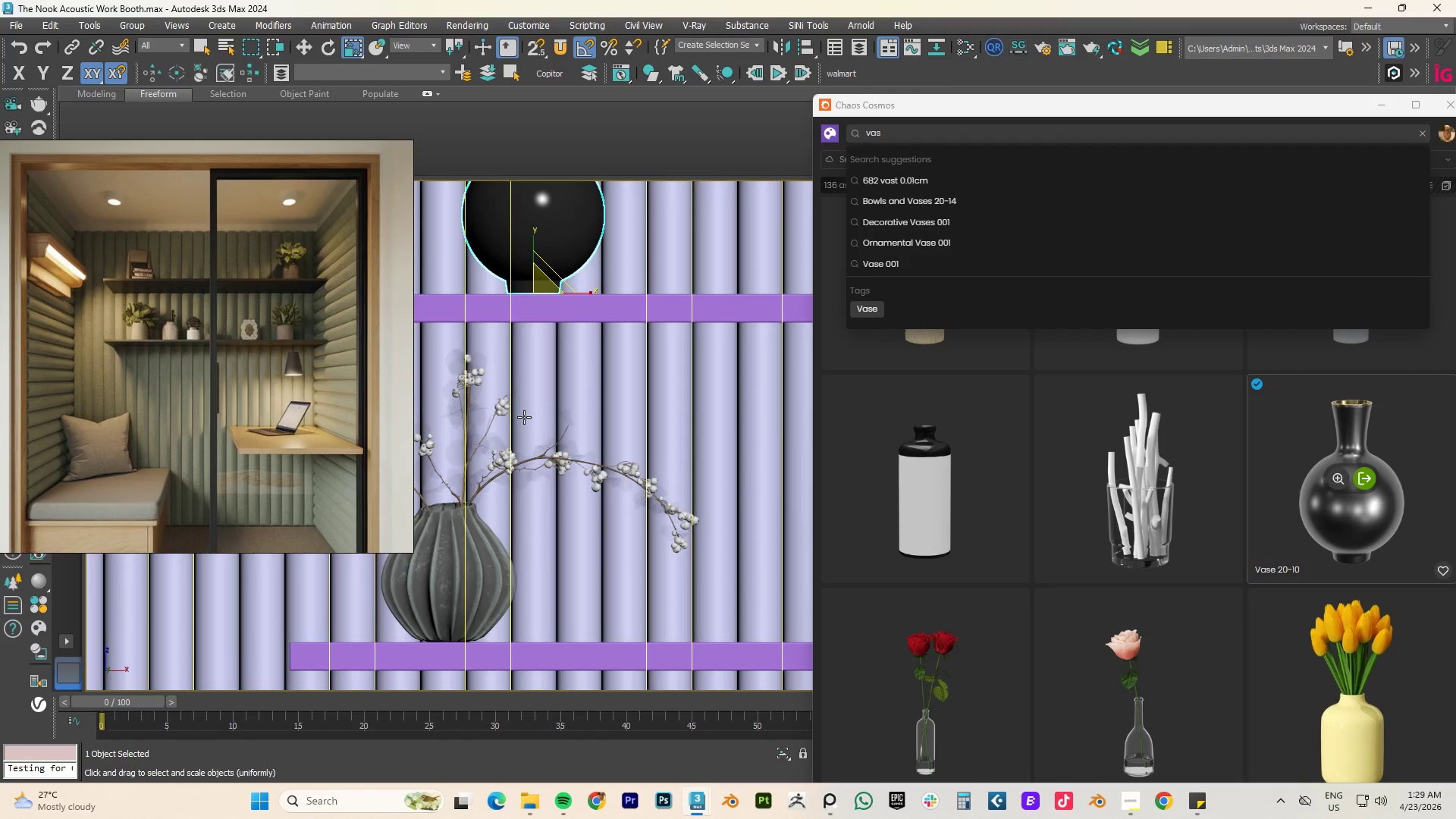 
key(W)
 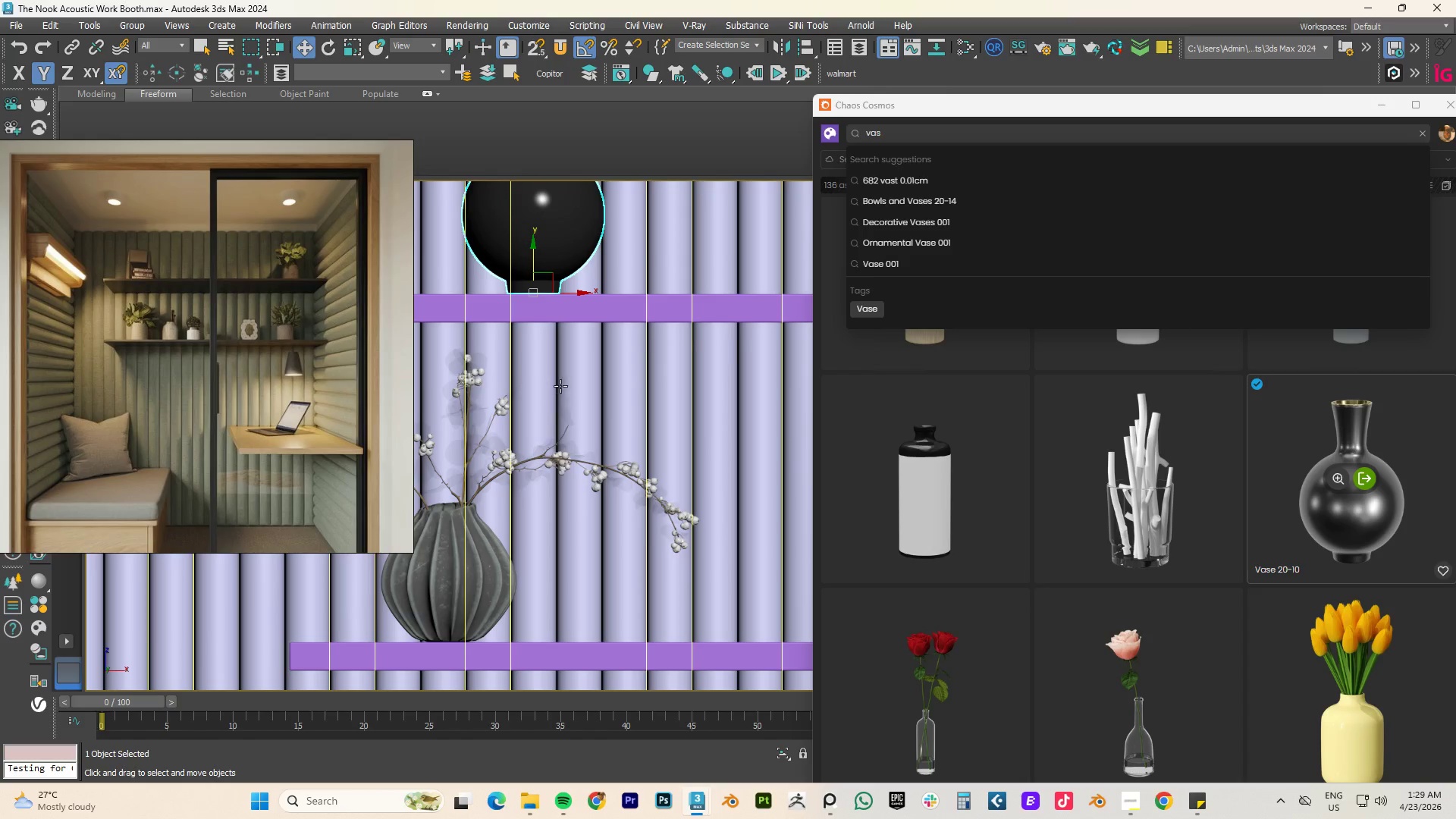 
scroll: coordinate [566, 384], scroll_direction: down, amount: 2.0
 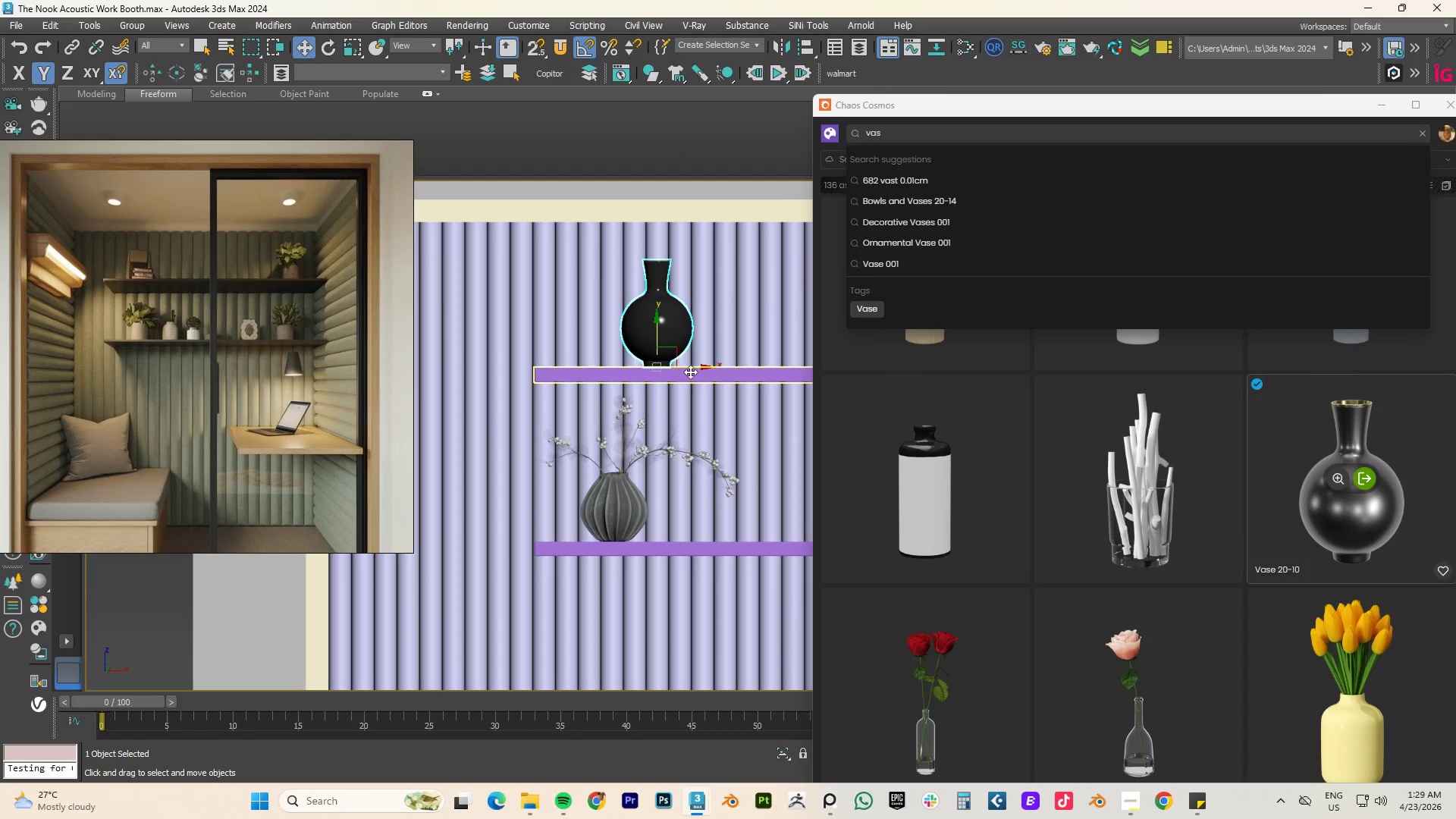 
left_click_drag(start_coordinate=[692, 366], to_coordinate=[786, 372])
 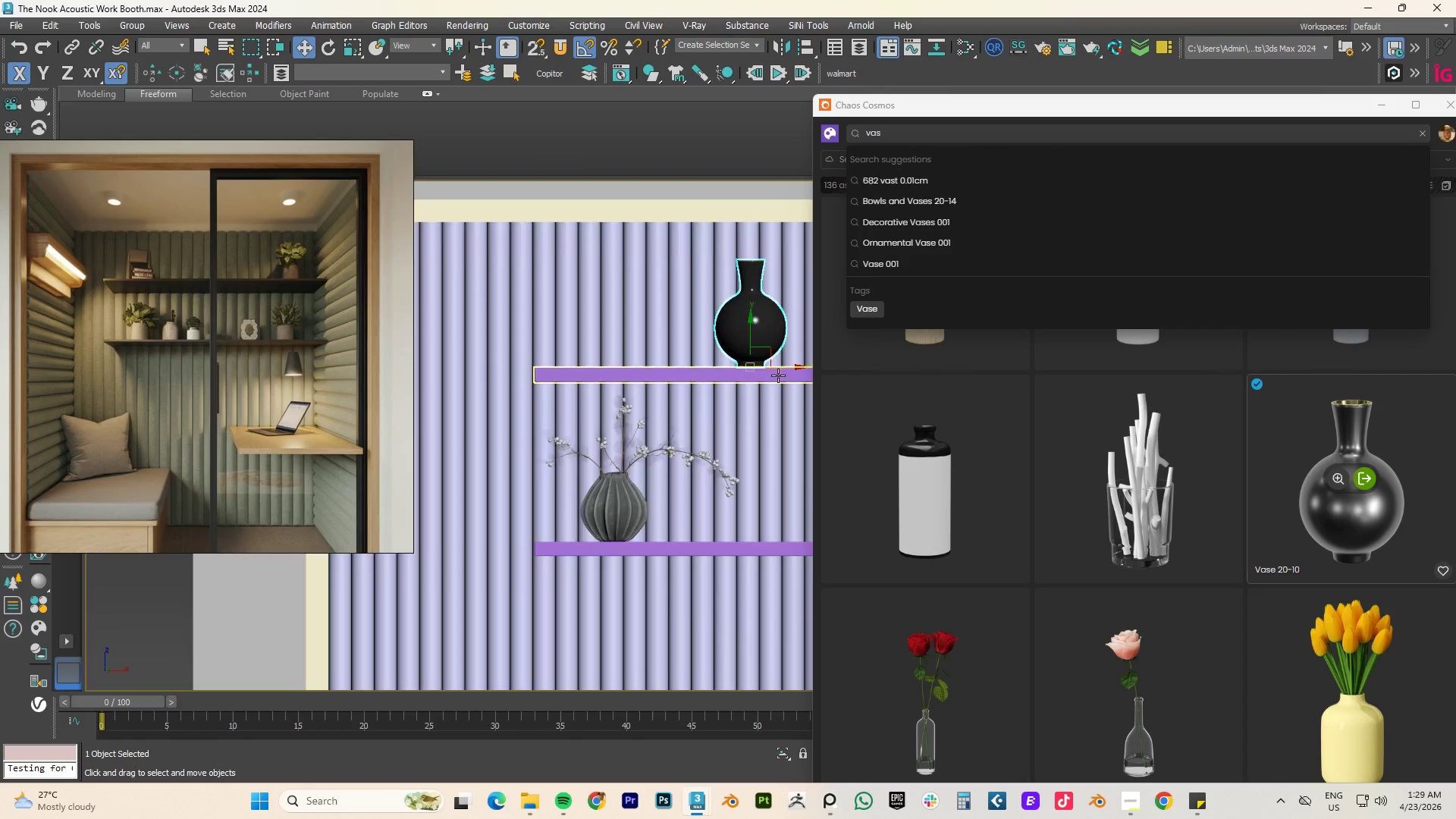 
scroll: coordinate [755, 379], scroll_direction: down, amount: 2.0
 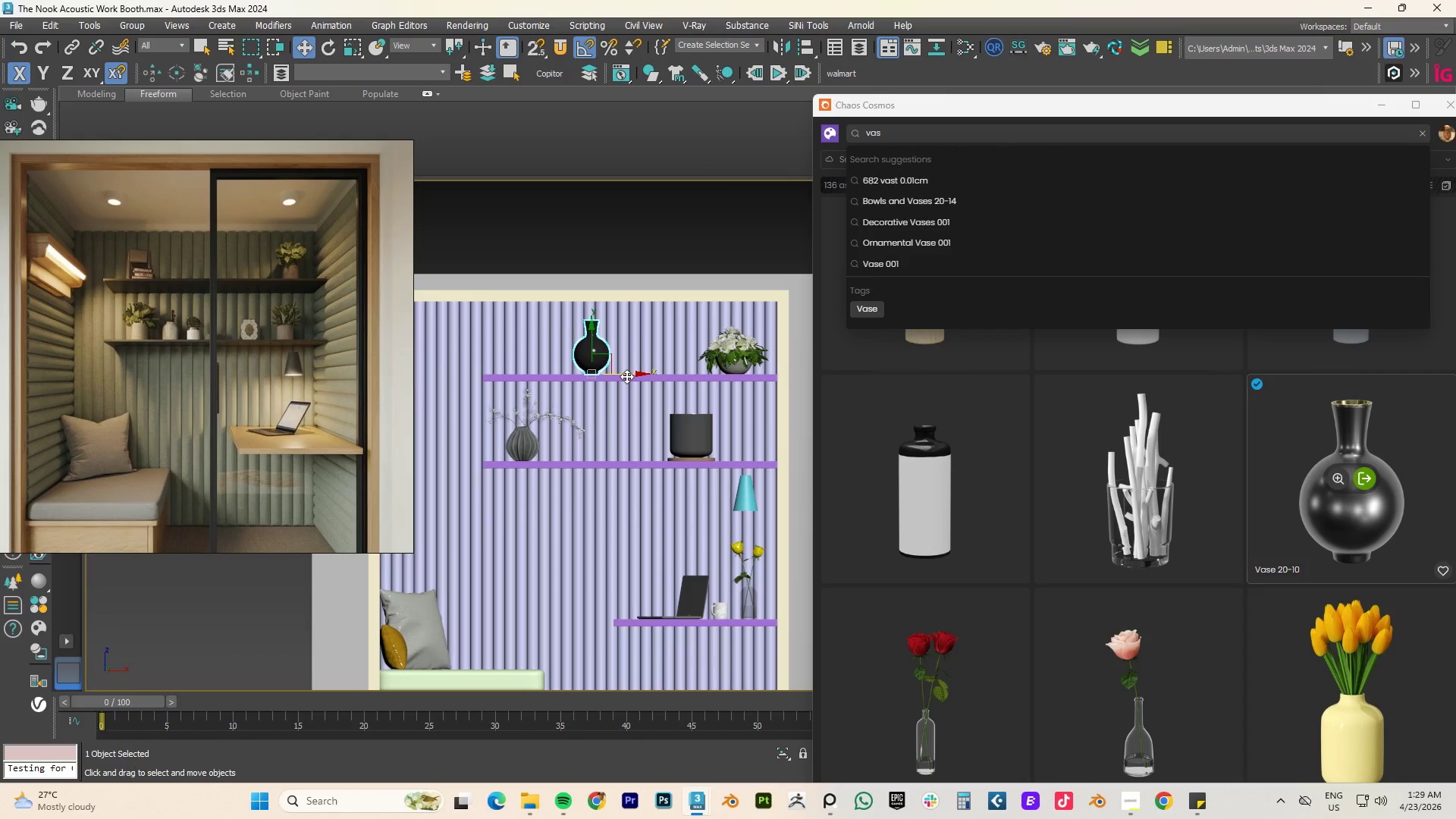 
left_click([693, 443])
 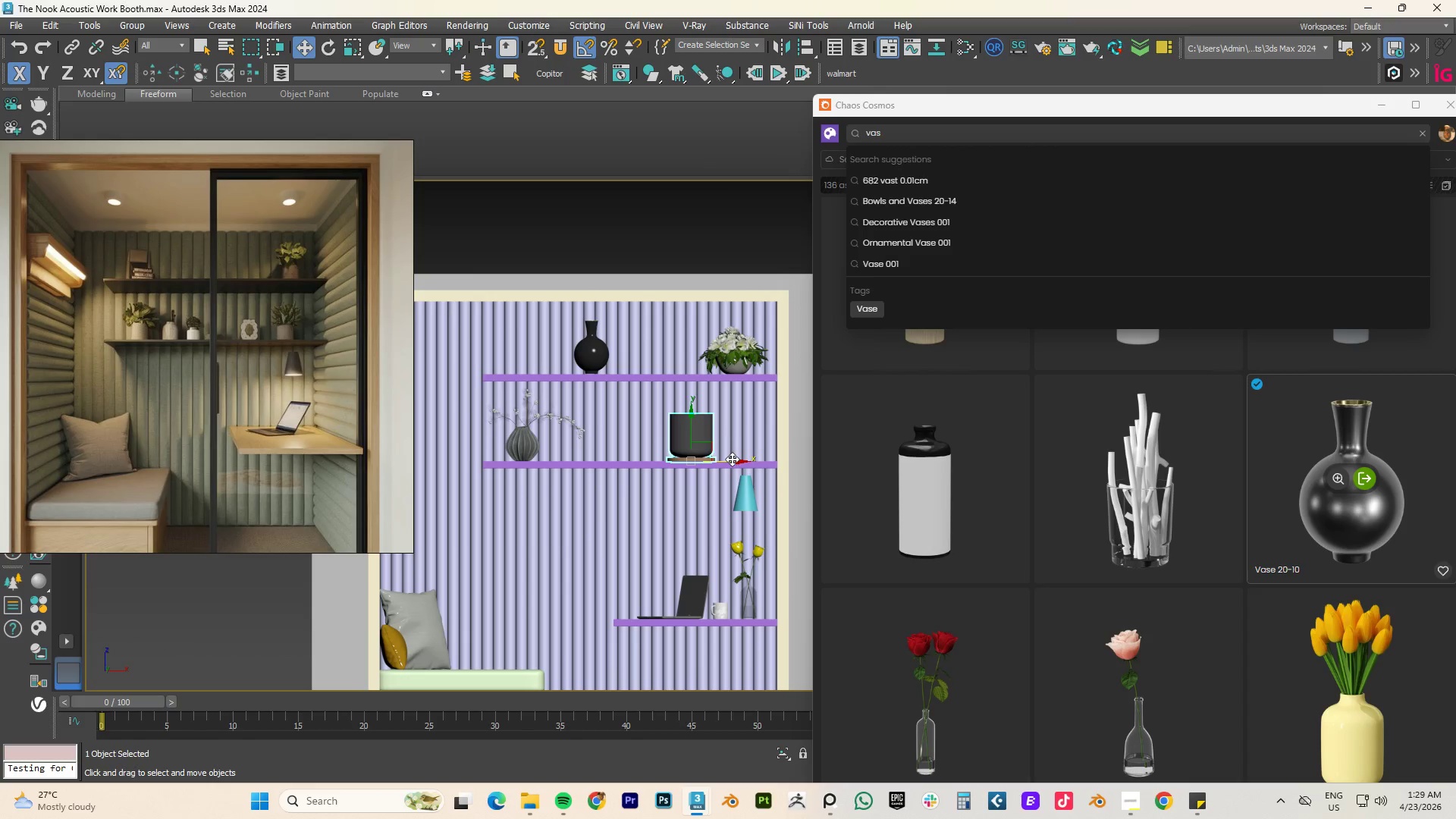 
left_click_drag(start_coordinate=[732, 460], to_coordinate=[774, 459])
 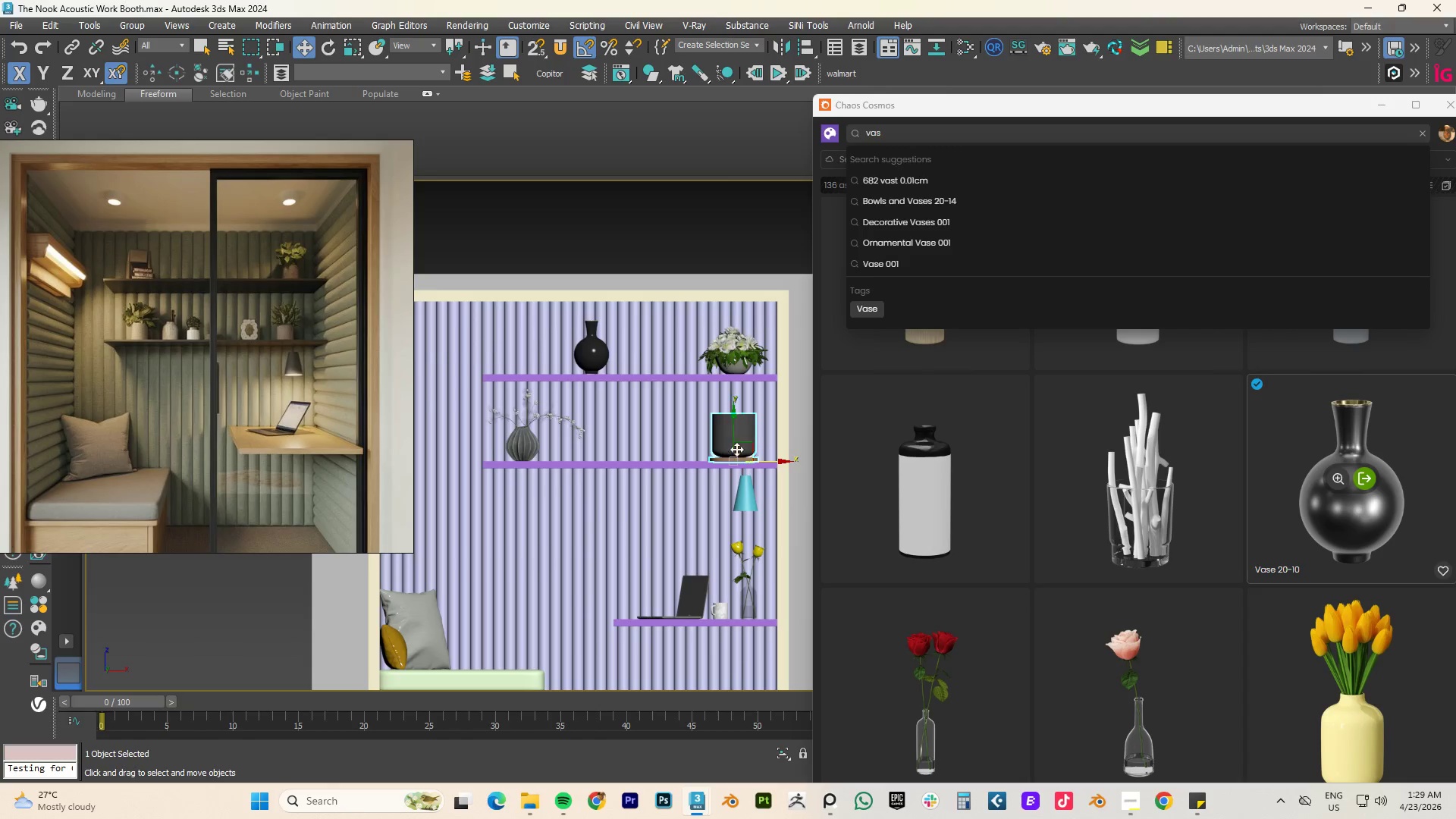 
scroll: coordinate [730, 448], scroll_direction: up, amount: 4.0
 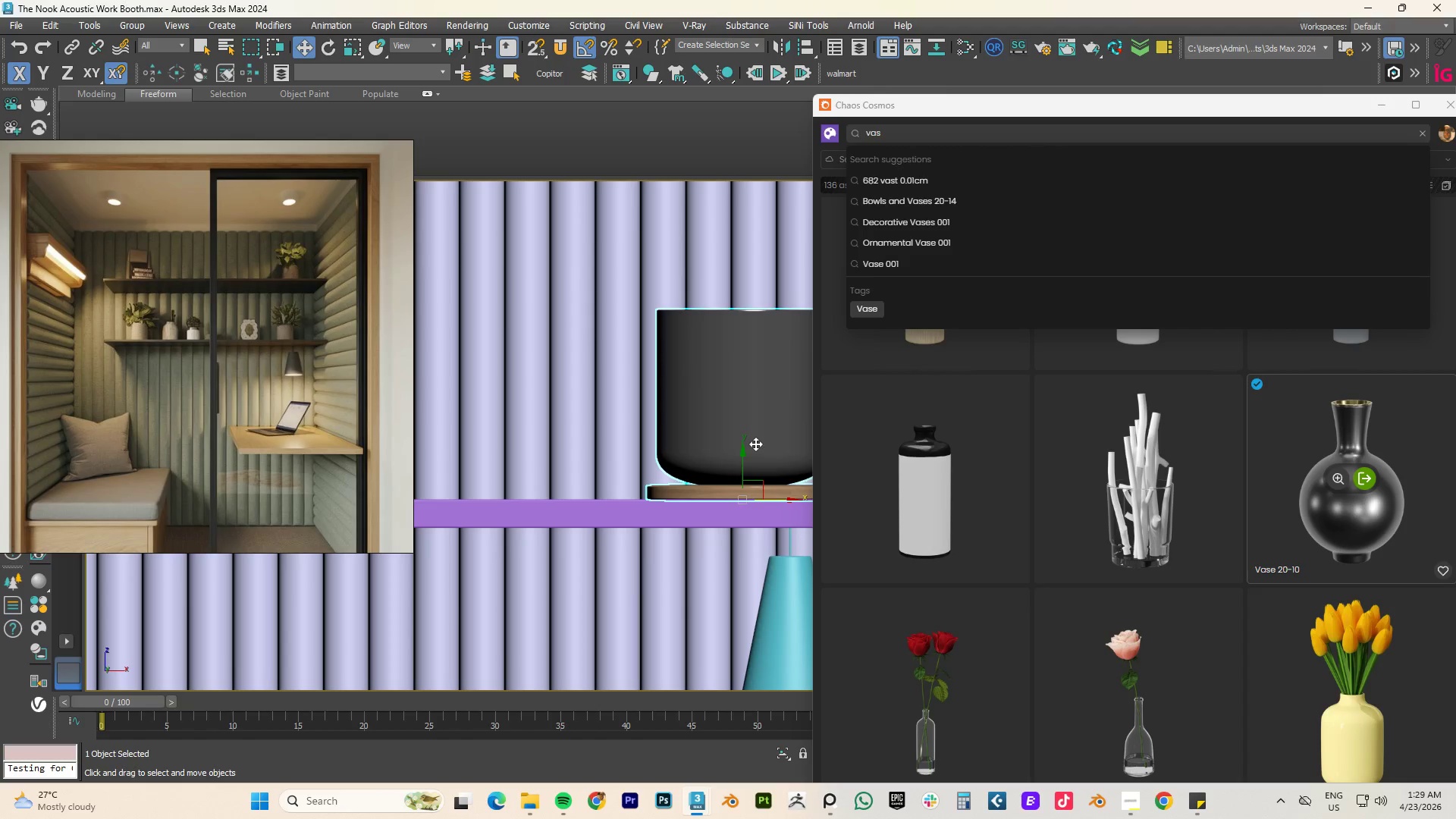 
key(R)
 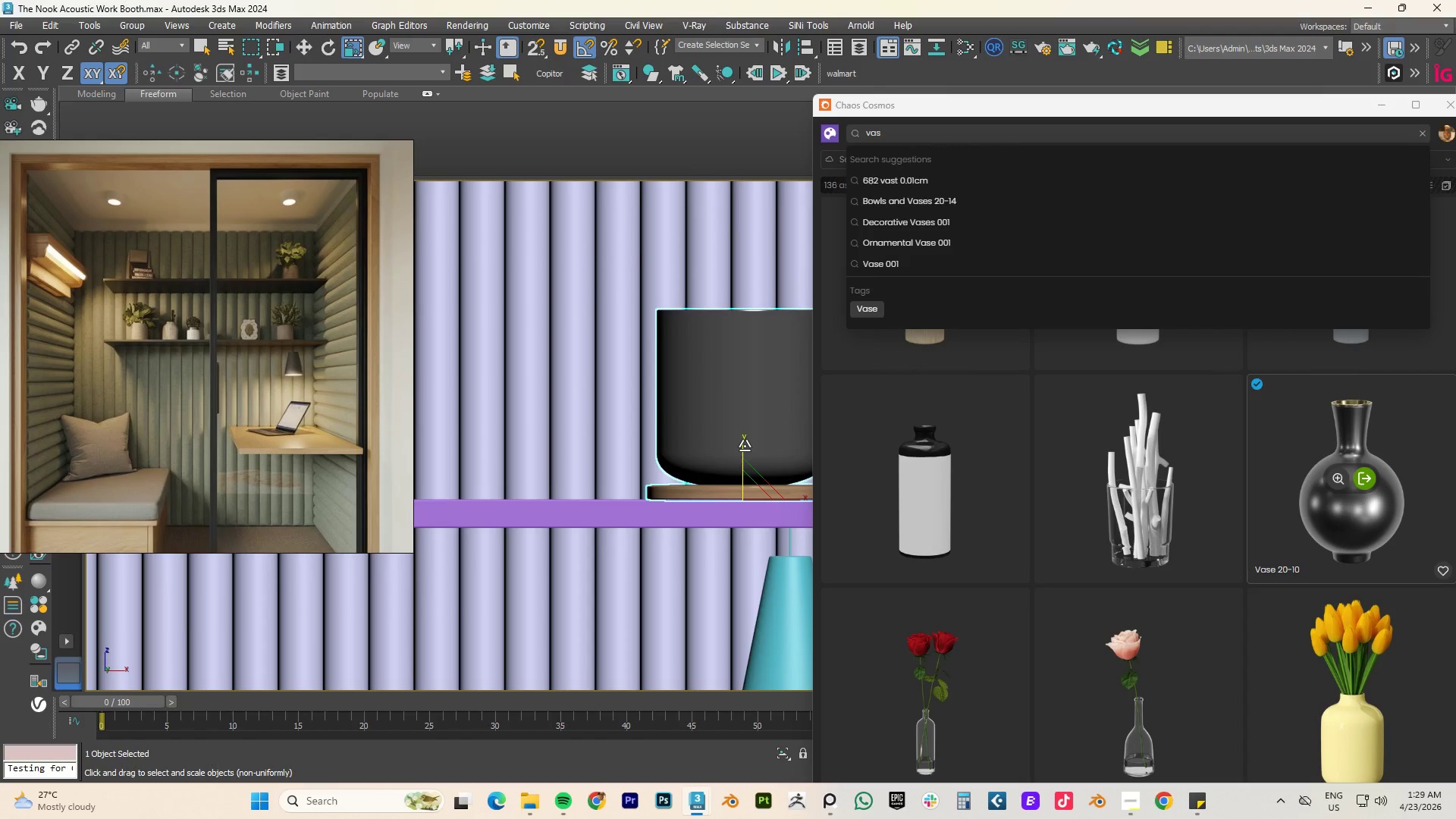 
scroll: coordinate [741, 446], scroll_direction: down, amount: 2.0
 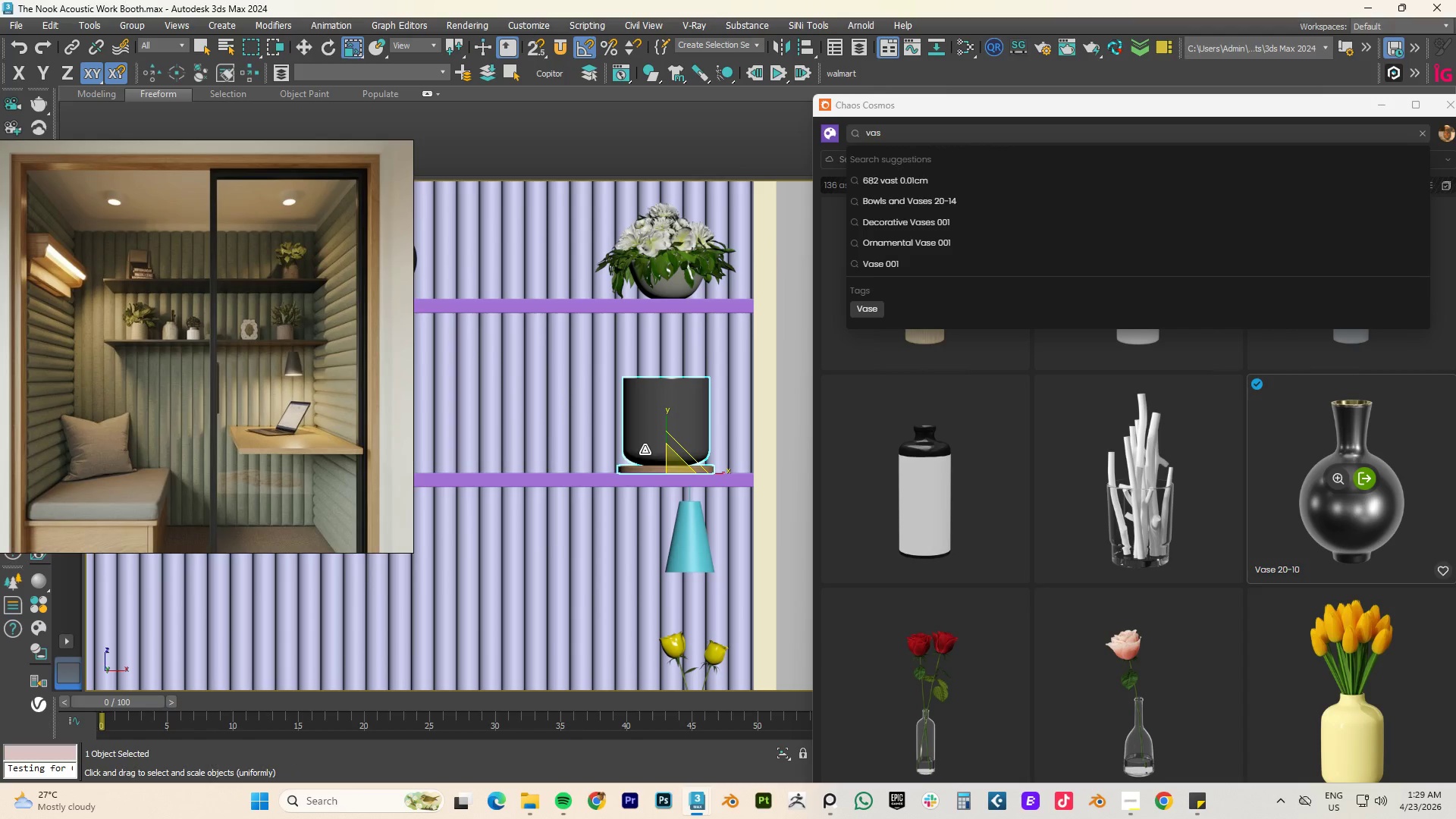 
left_click_drag(start_coordinate=[674, 462], to_coordinate=[673, 466])
 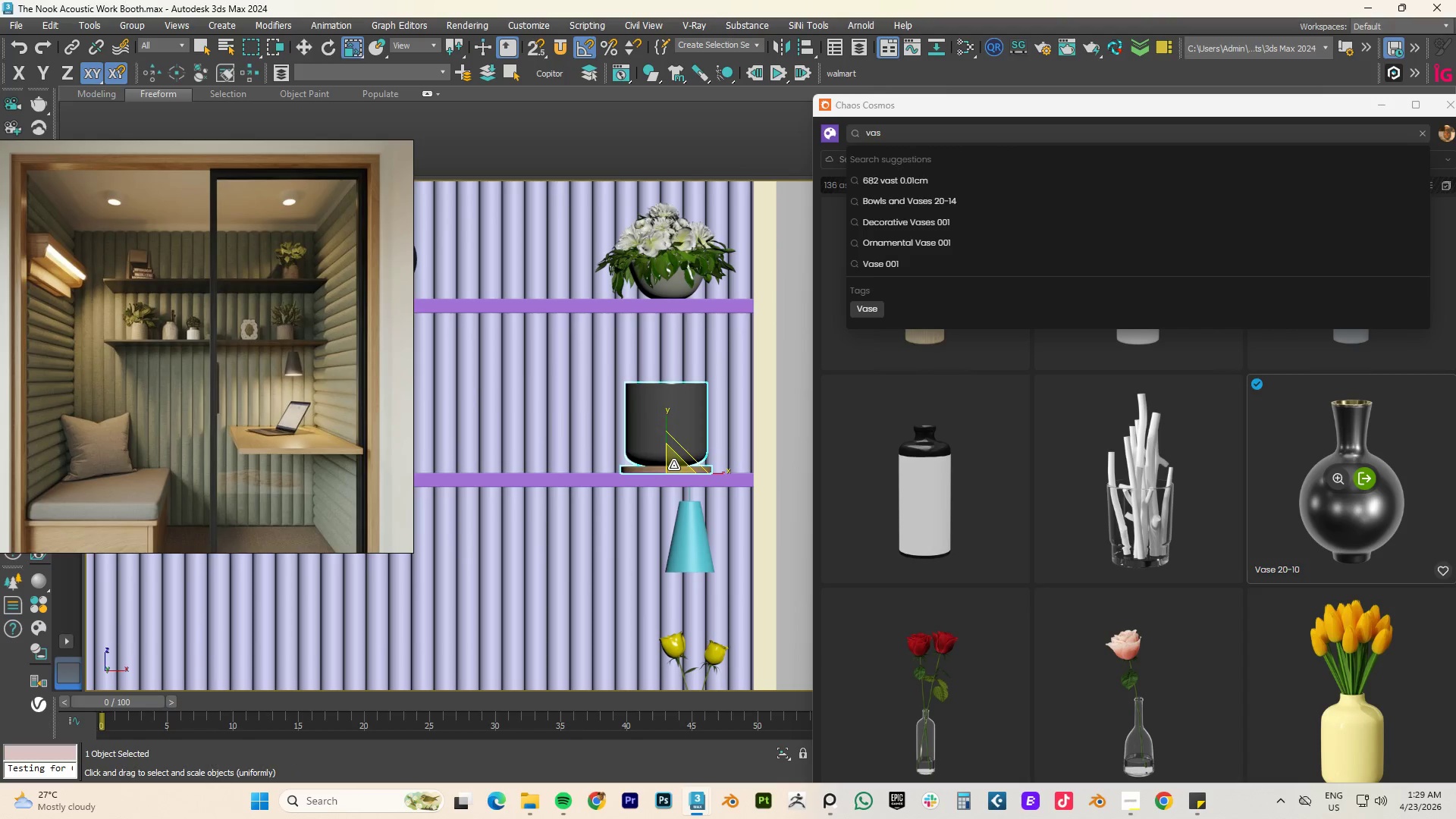 
key(W)
 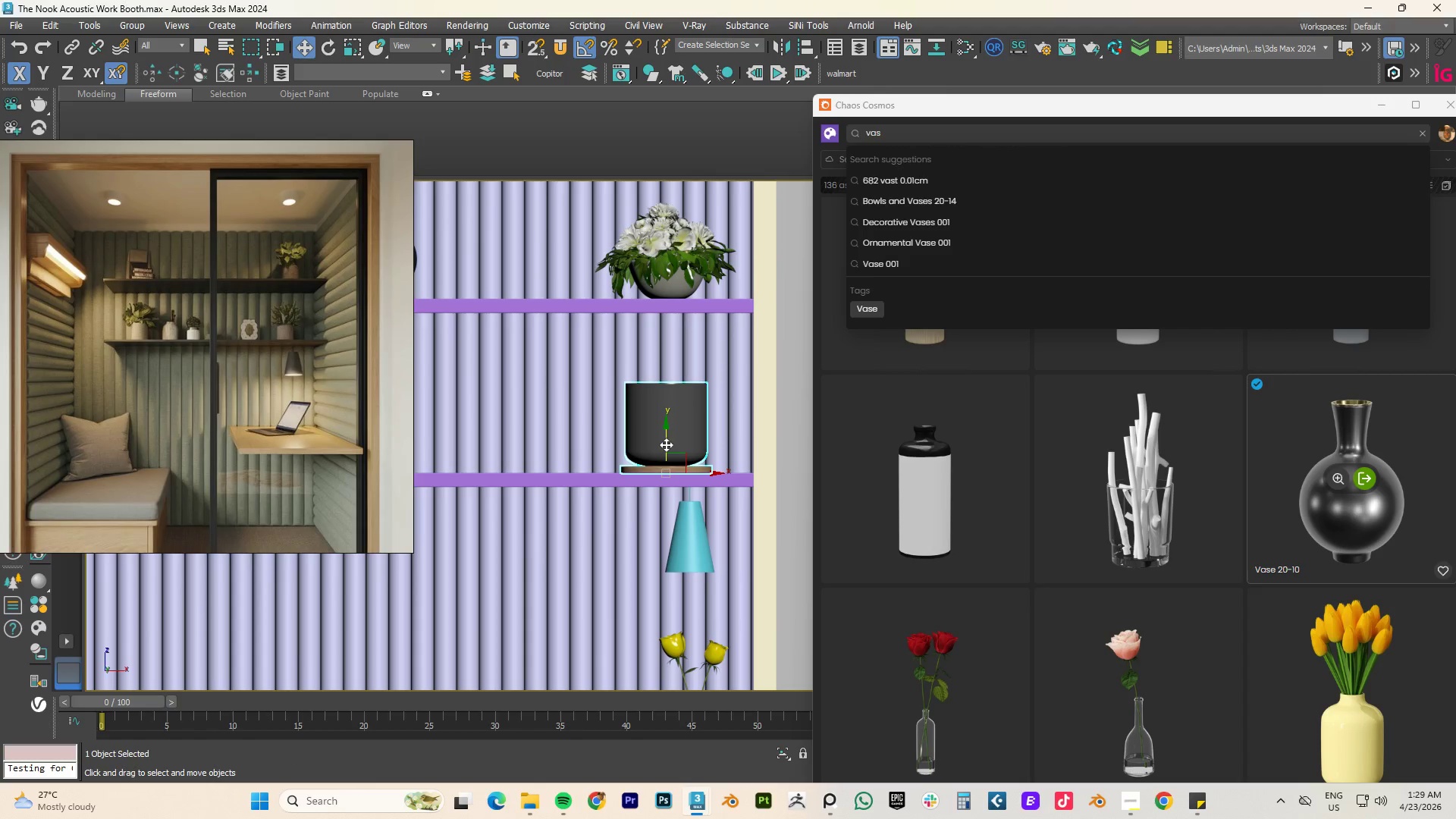 
scroll: coordinate [664, 459], scroll_direction: up, amount: 4.0
 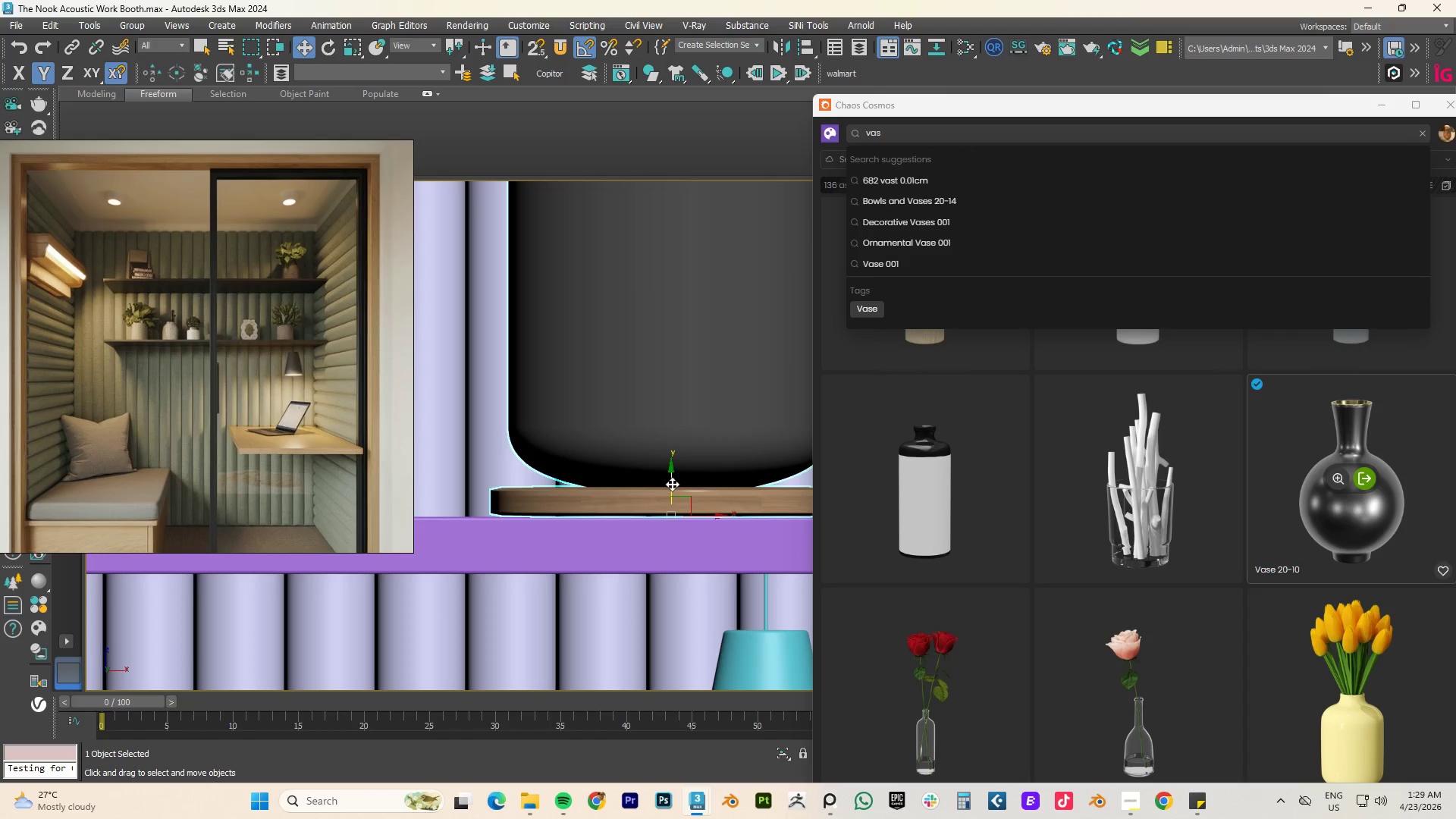 
scroll: coordinate [644, 458], scroll_direction: down, amount: 7.0
 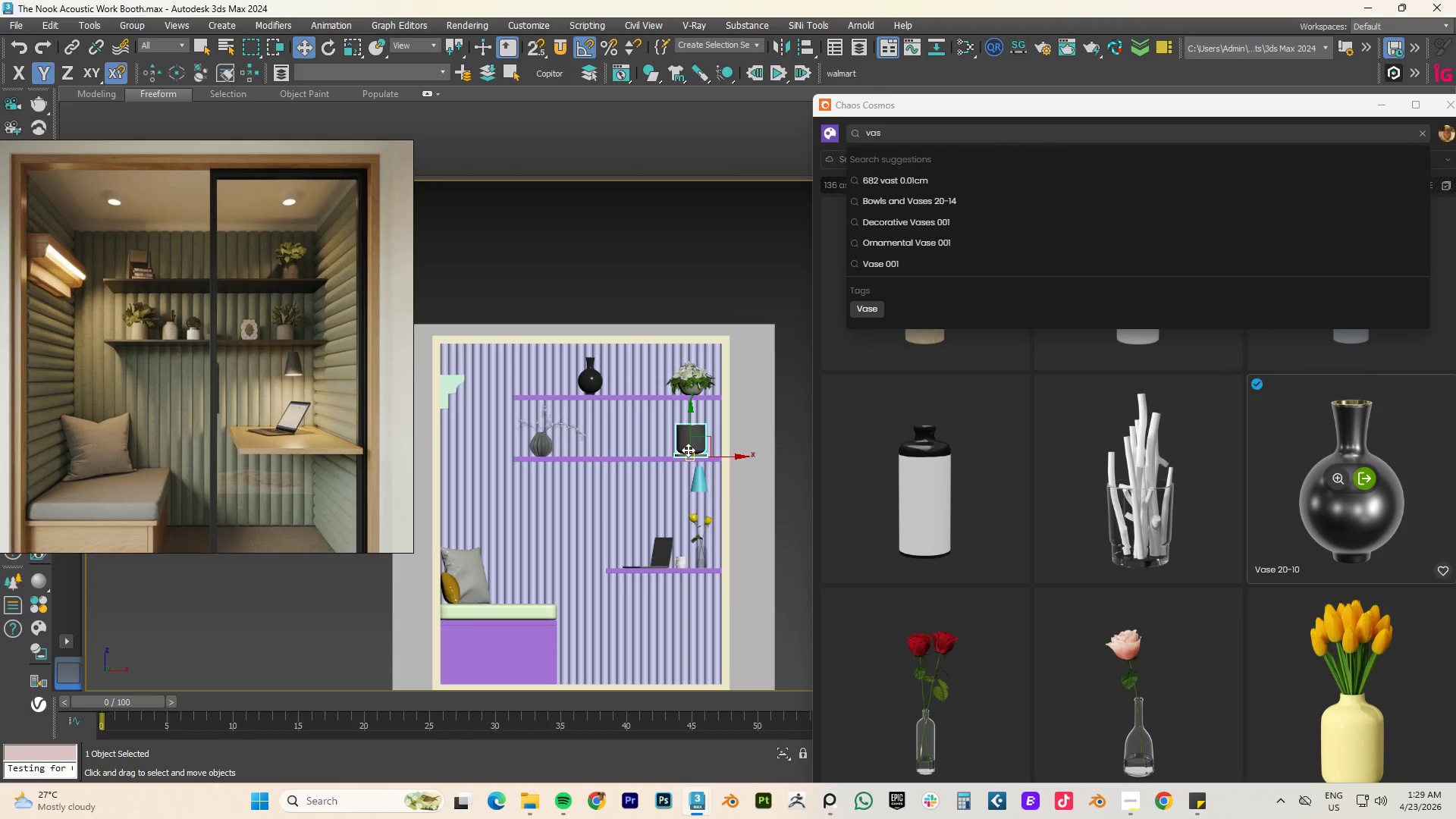 
key(Alt+AltLeft)
 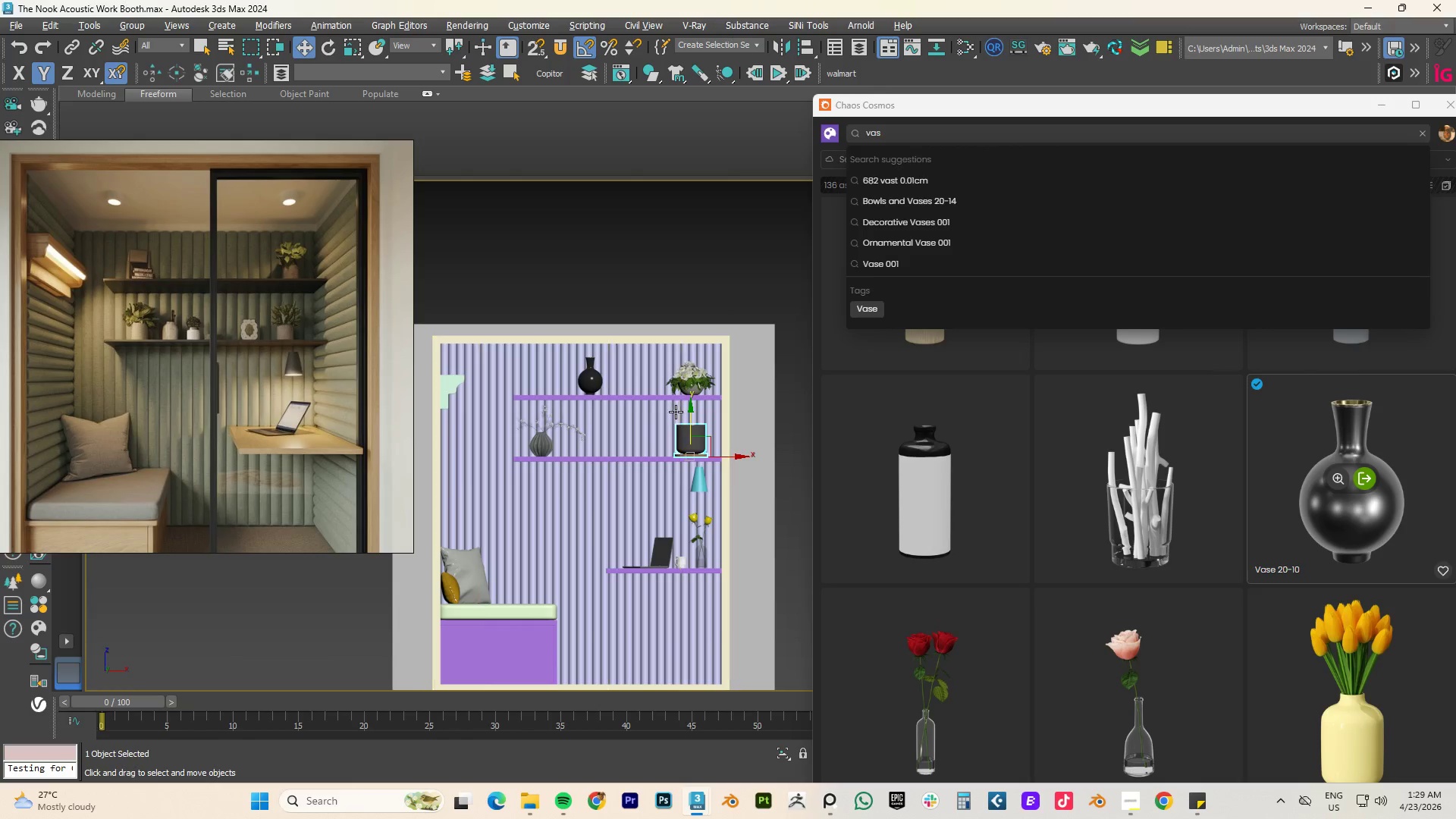 
key(Alt+Tab)